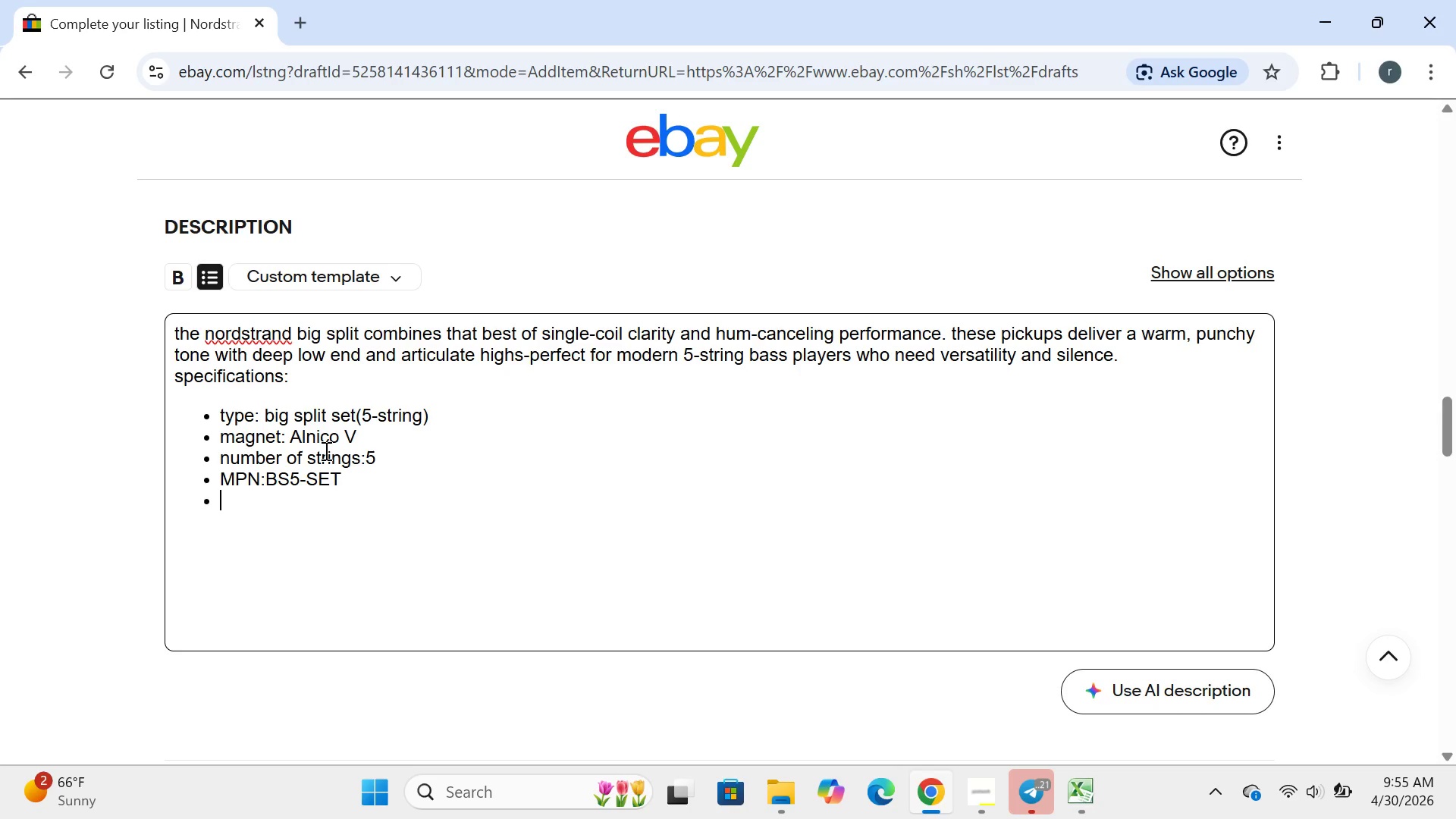 
key(Enter)
 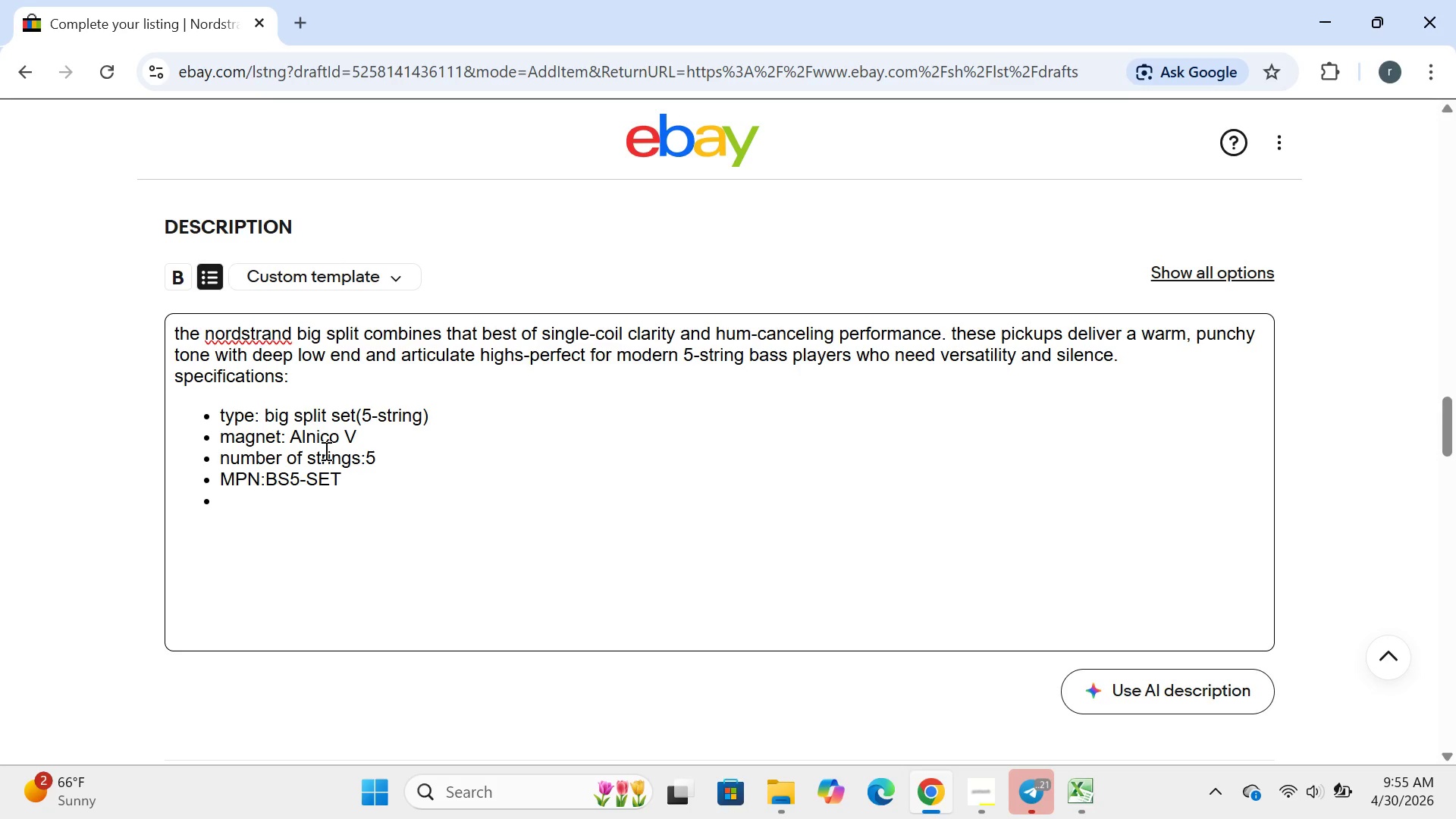 
type(orgin)
key(Backspace)
key(Backspace)
key(Backspace)
type(o)
key(Backspace)
type(igin:made in USA)
 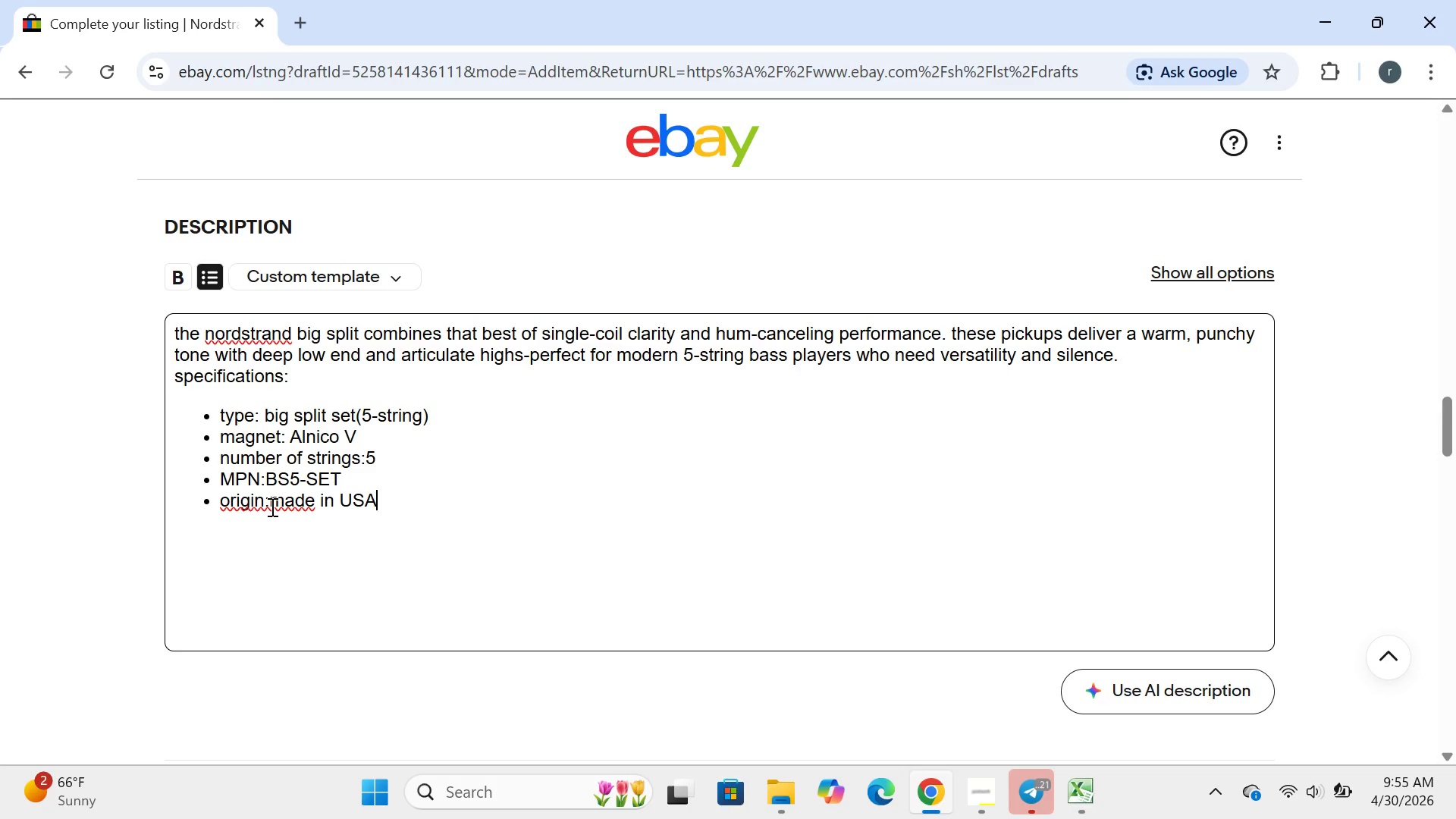 
left_click([271, 507])
 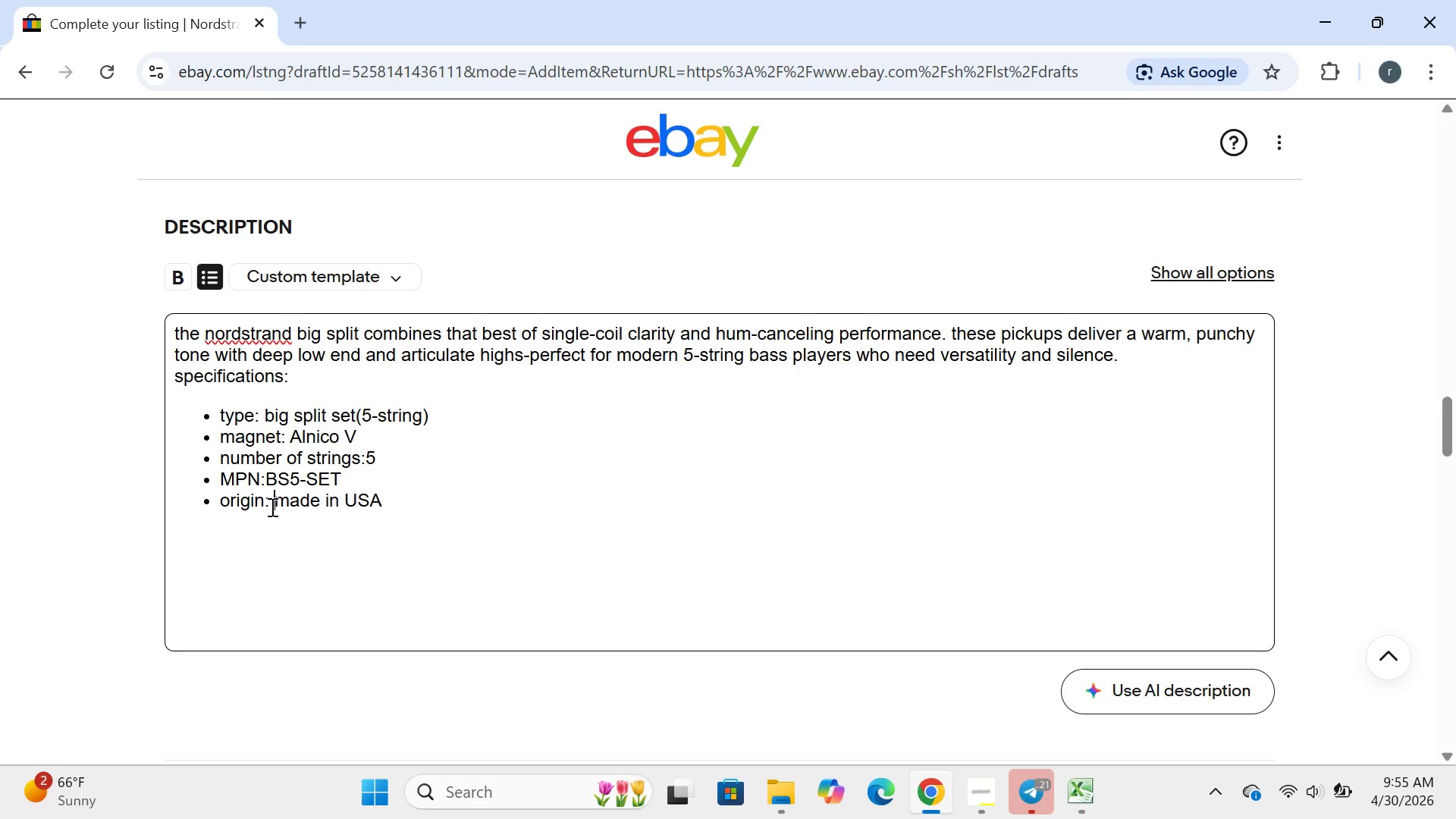 
key(Space)
 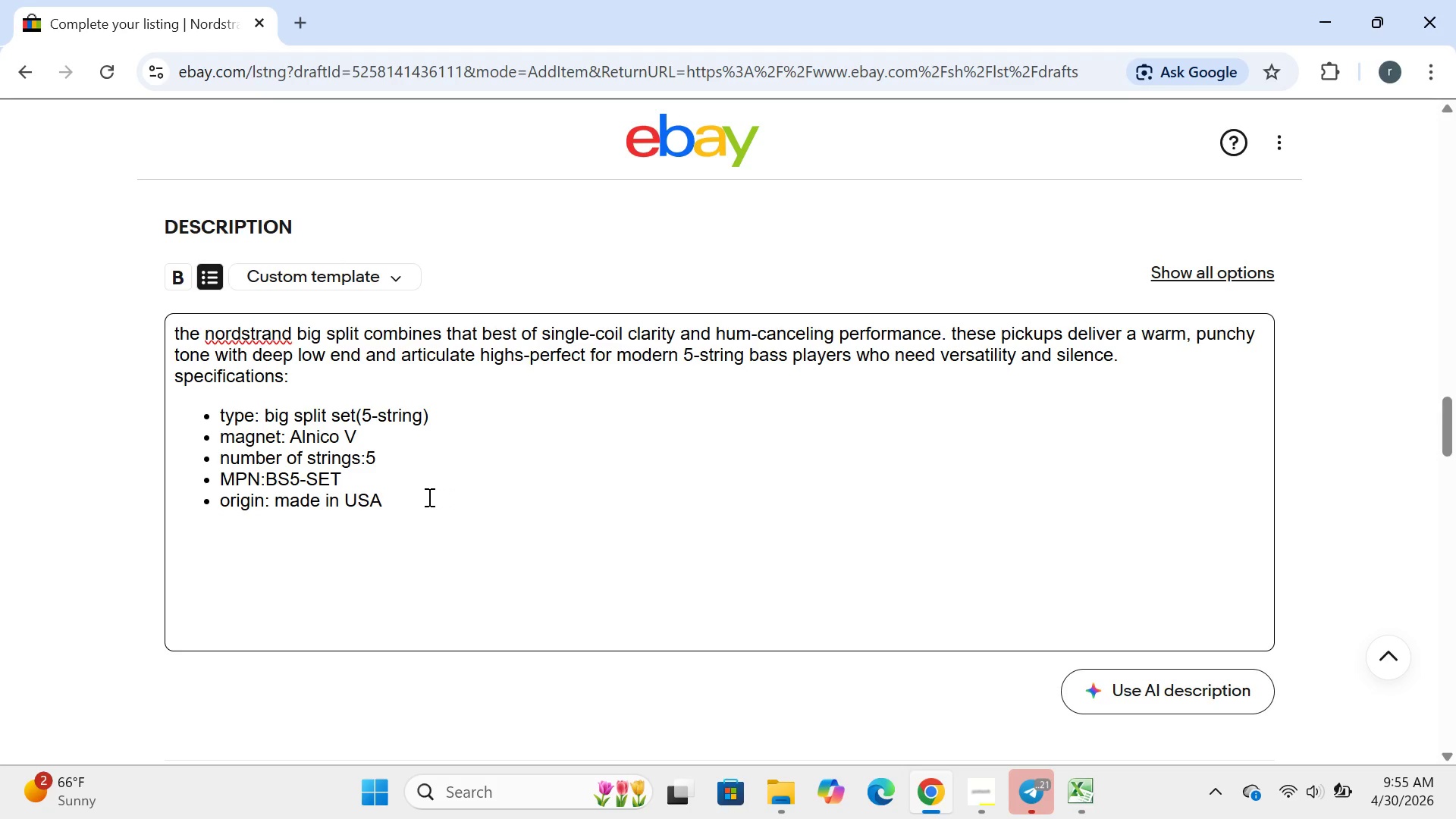 
left_click([428, 497])
 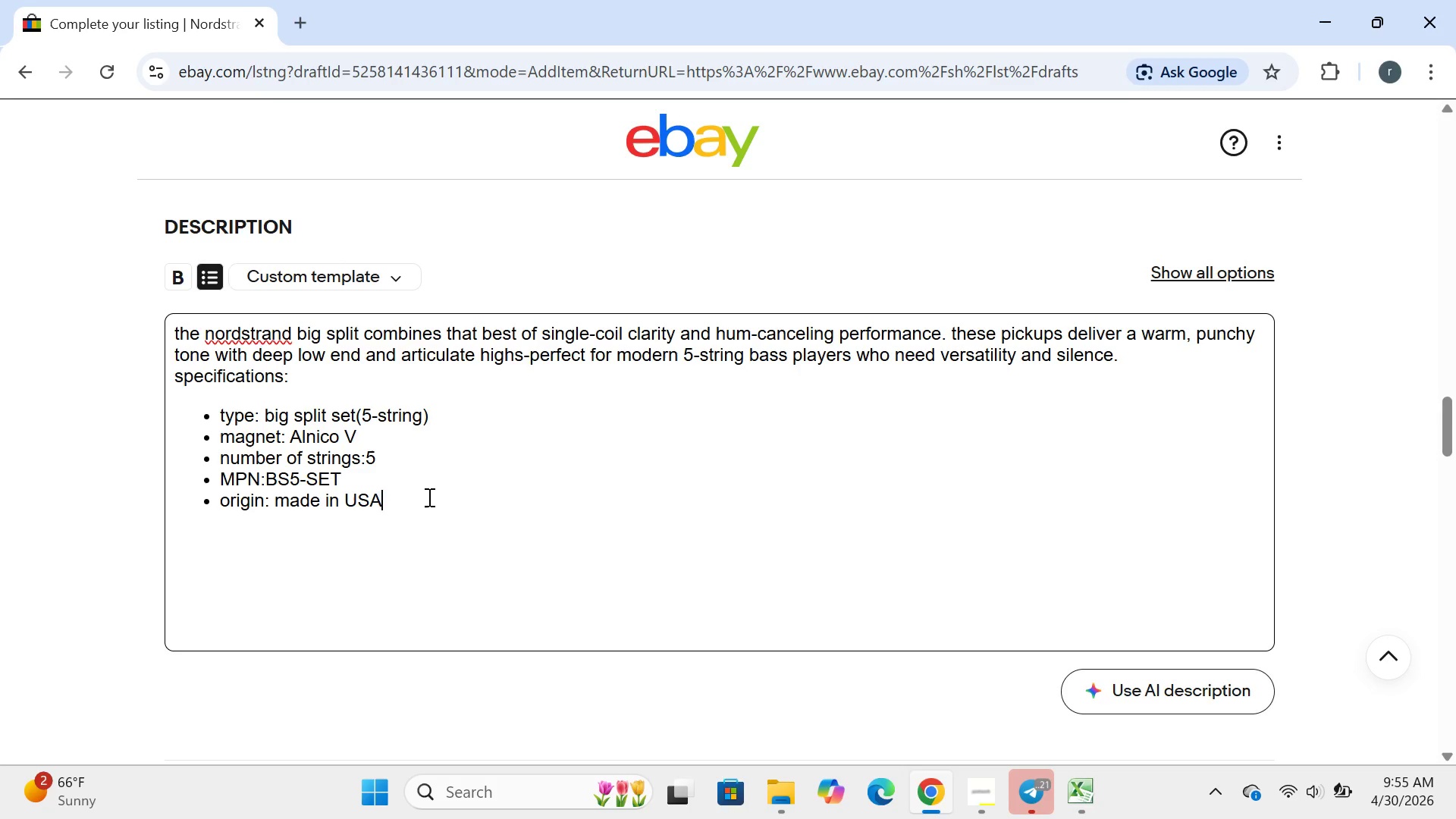 
key(Enter)
 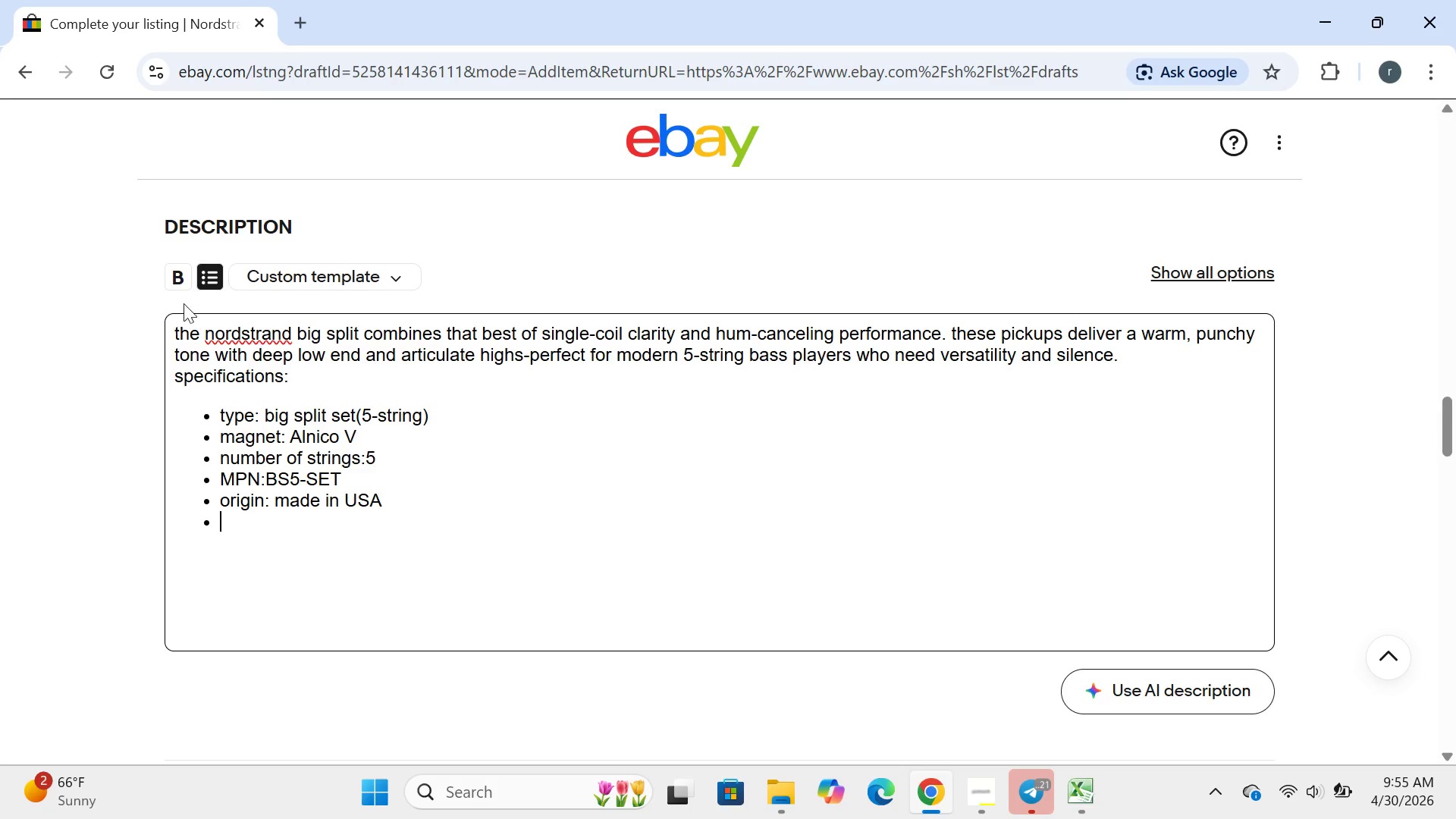 
left_click([199, 284])
 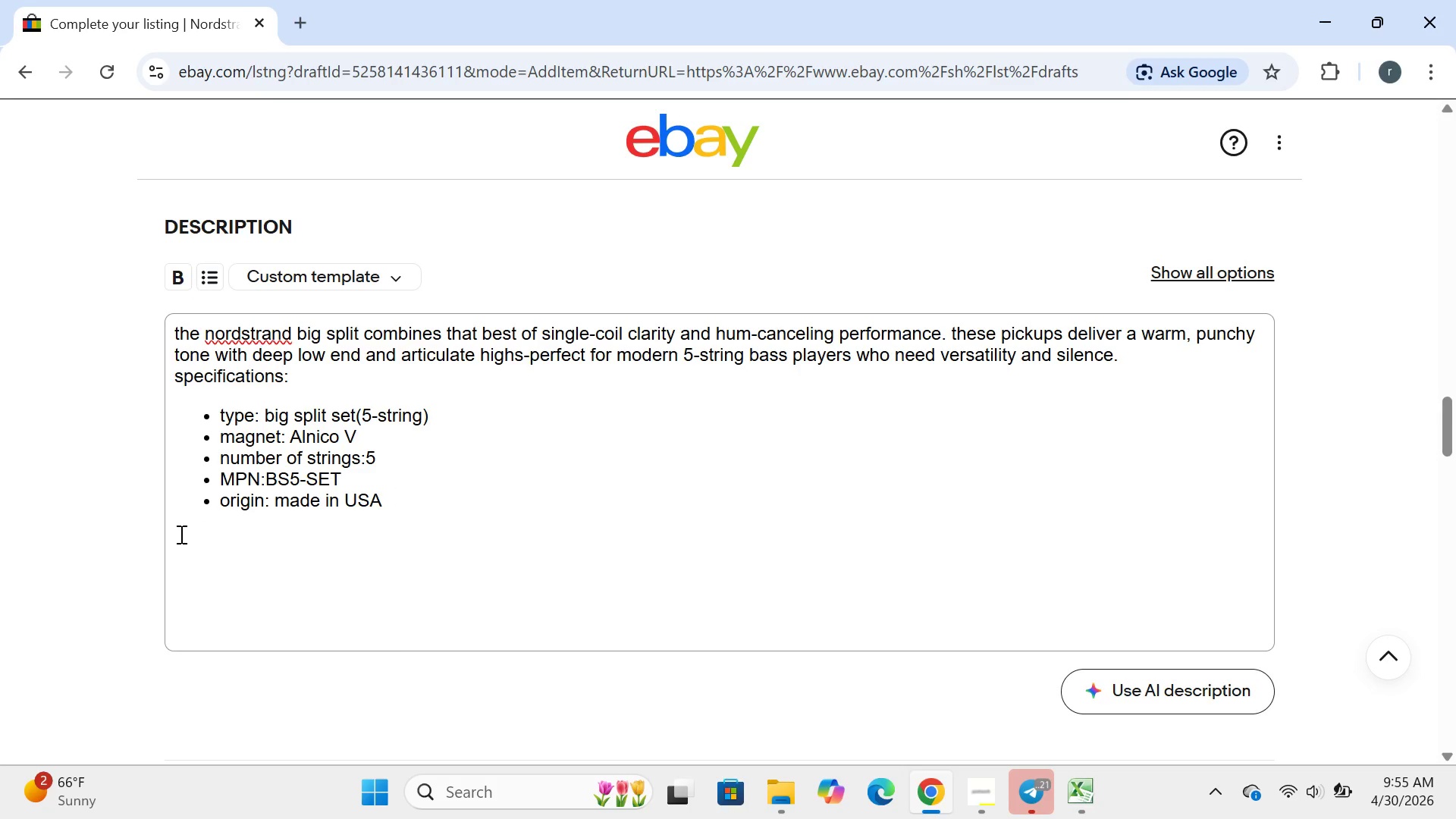 
left_click([180, 534])
 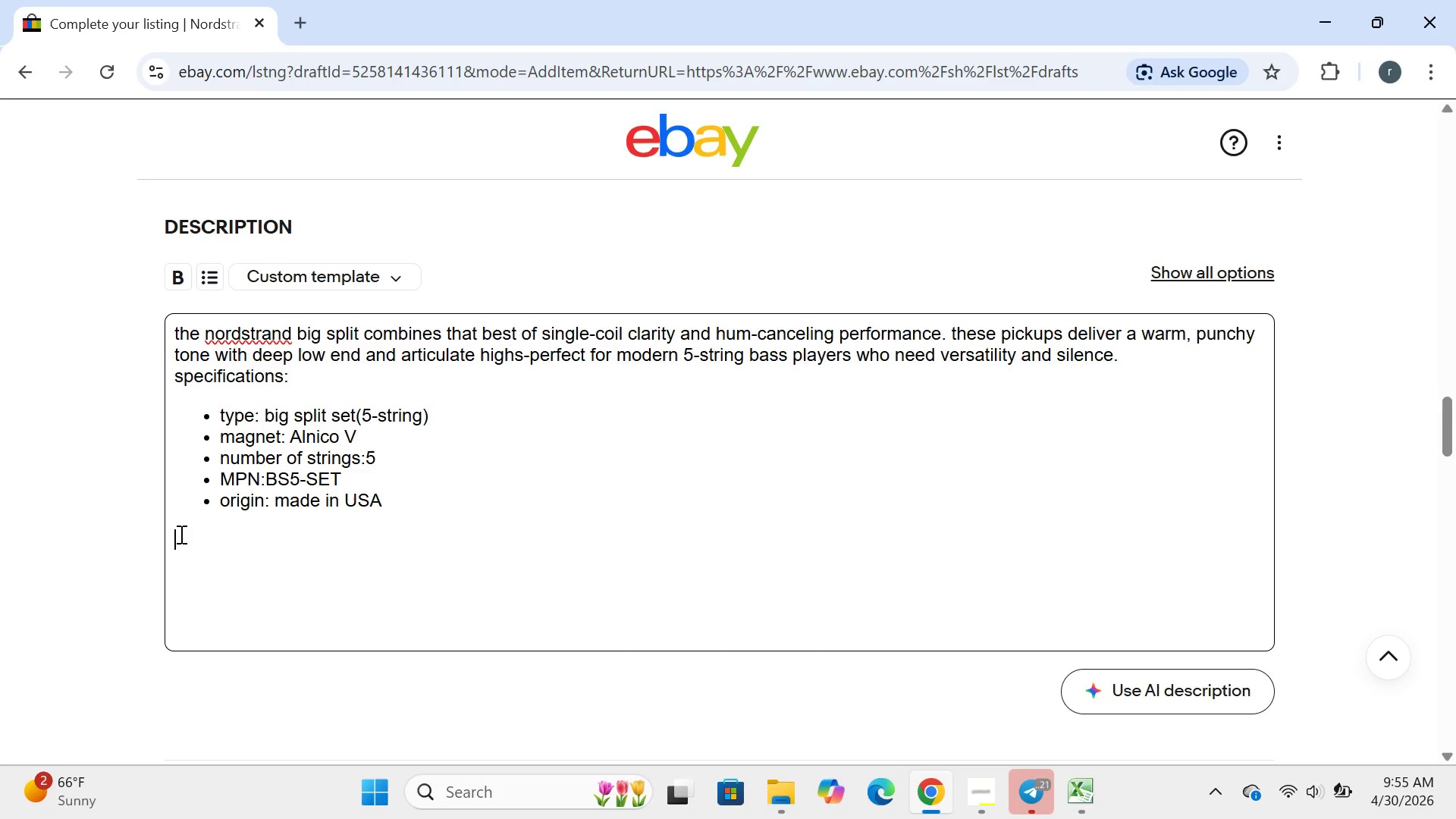 
type(condo)
key(Backspace)
type(ition: new old stock )
key(Backspace)
 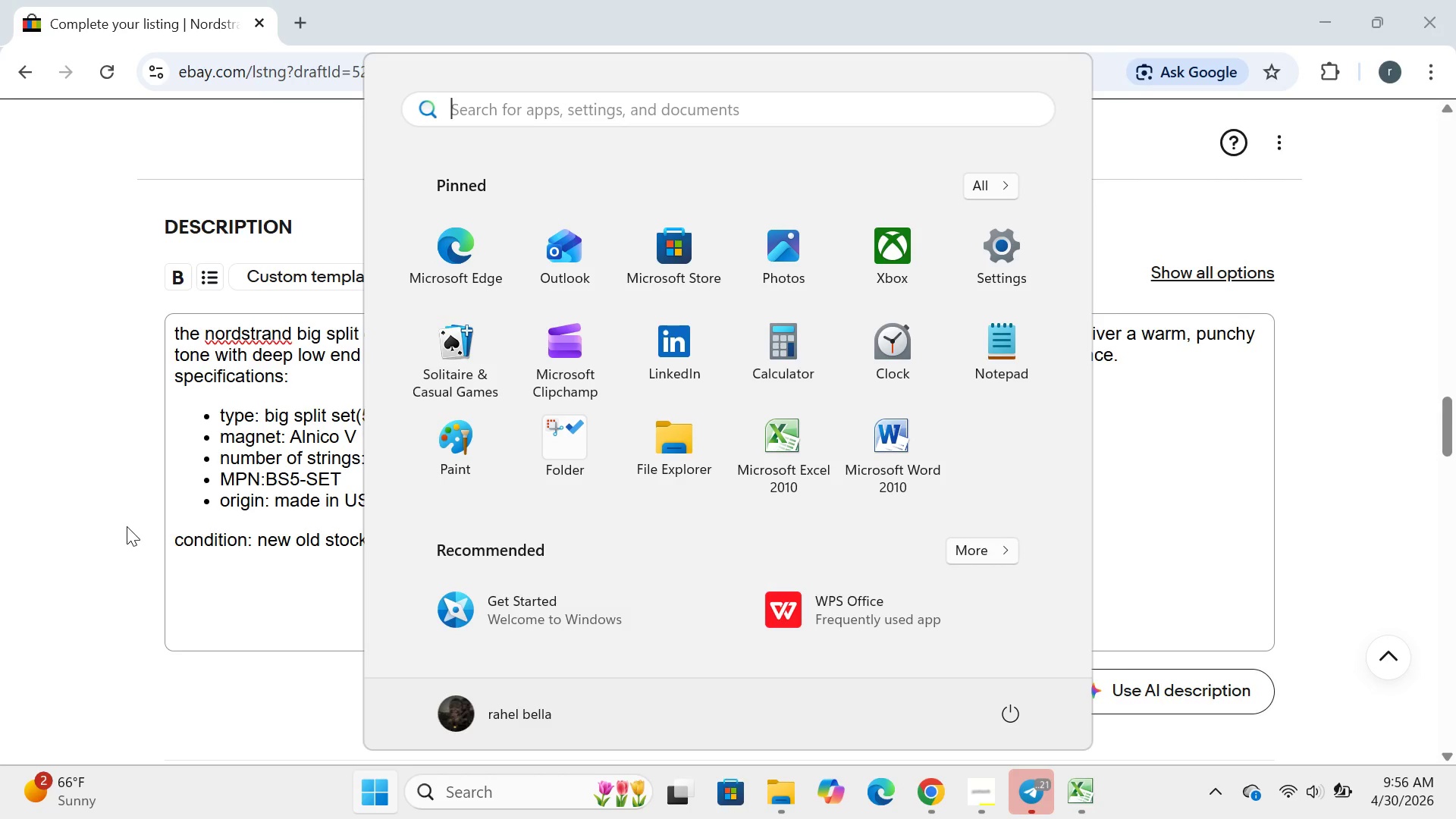 
left_click([251, 569])
 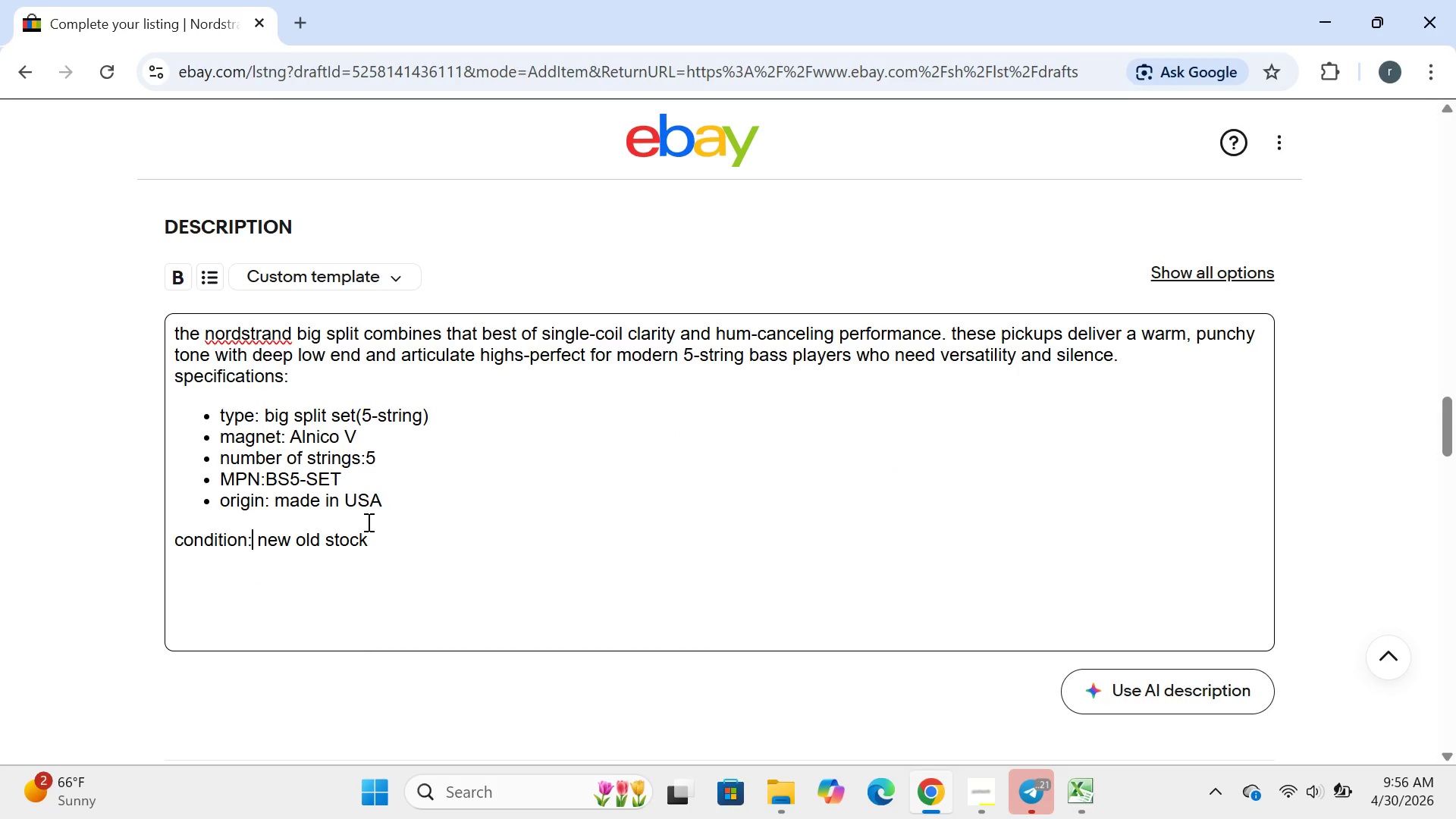 
left_click([367, 522])
 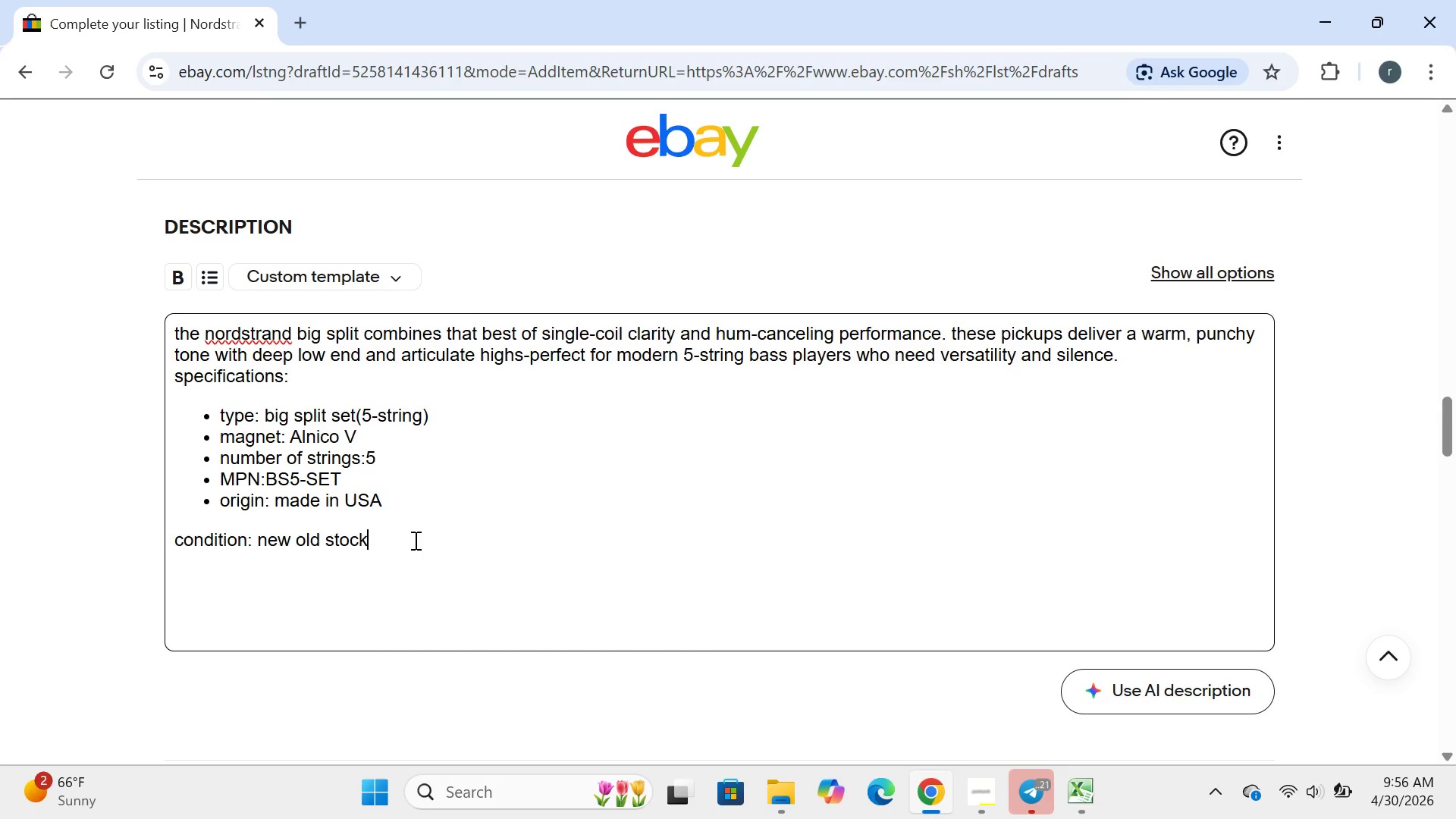 
type(*)
key(Backspace)
type((NOS))
 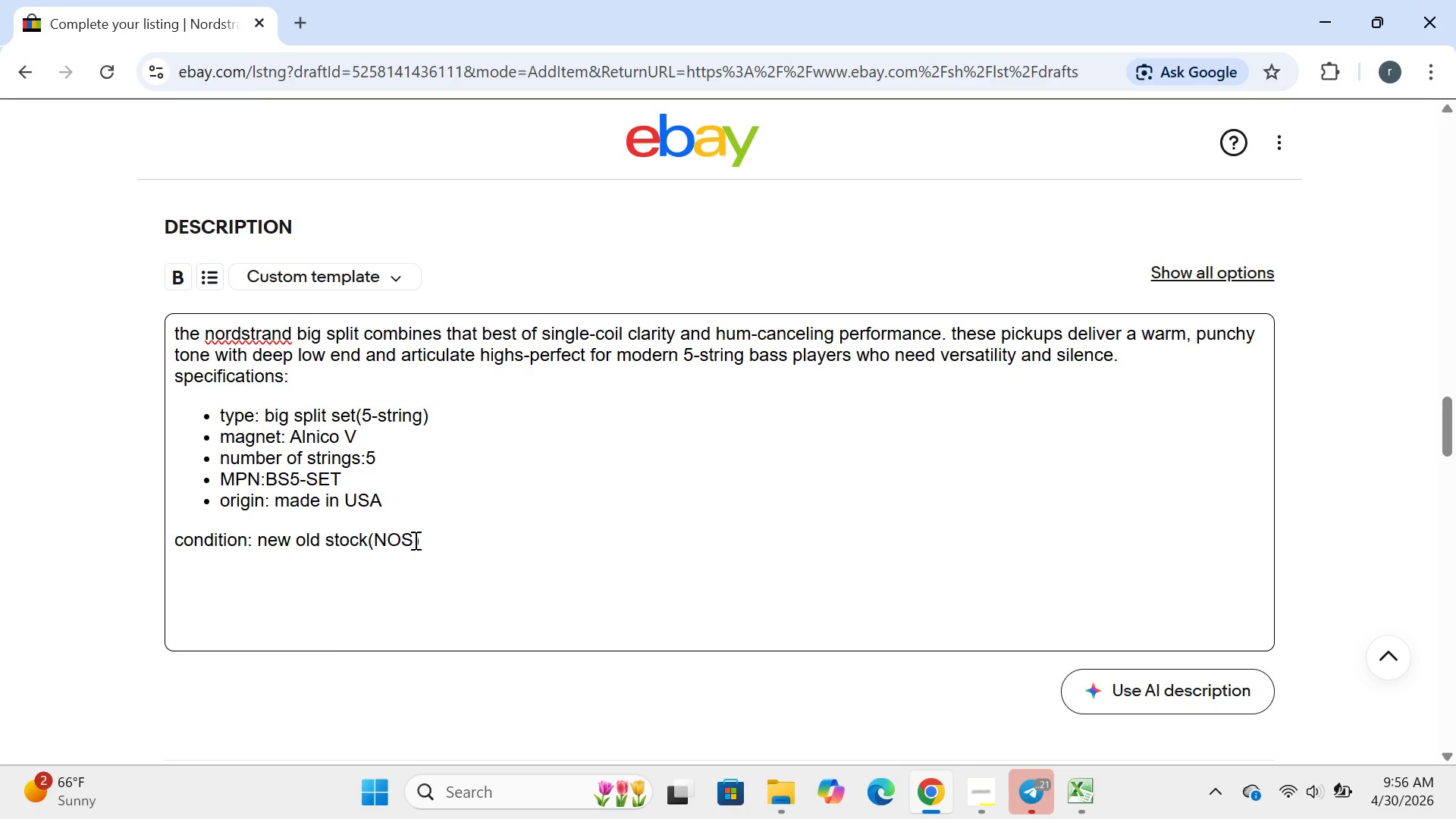 
type(. brand new and unused )
key(Backspace)
type(. orginal packaging )
 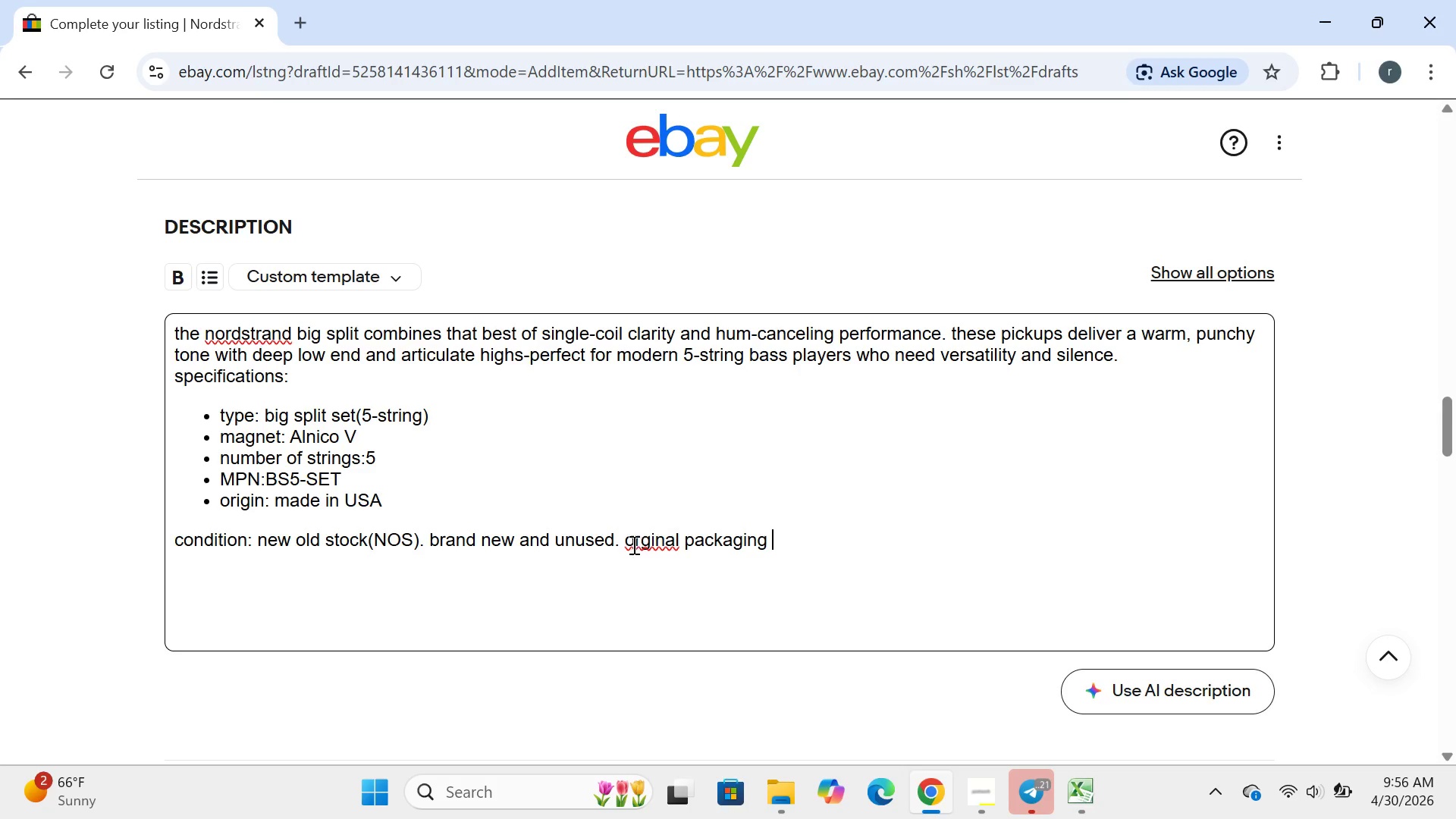 
left_click([632, 544])
 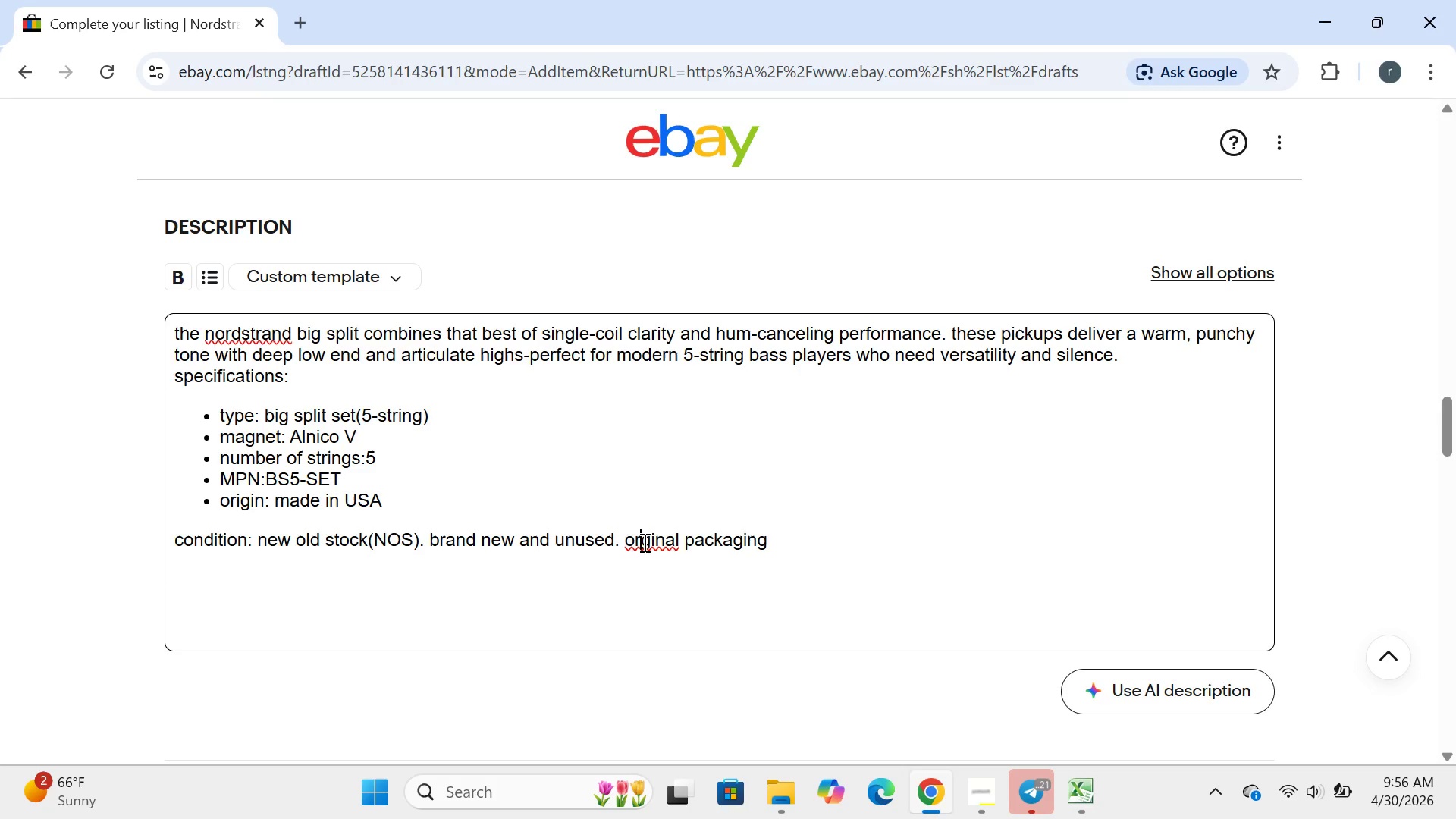 
left_click([643, 542])
 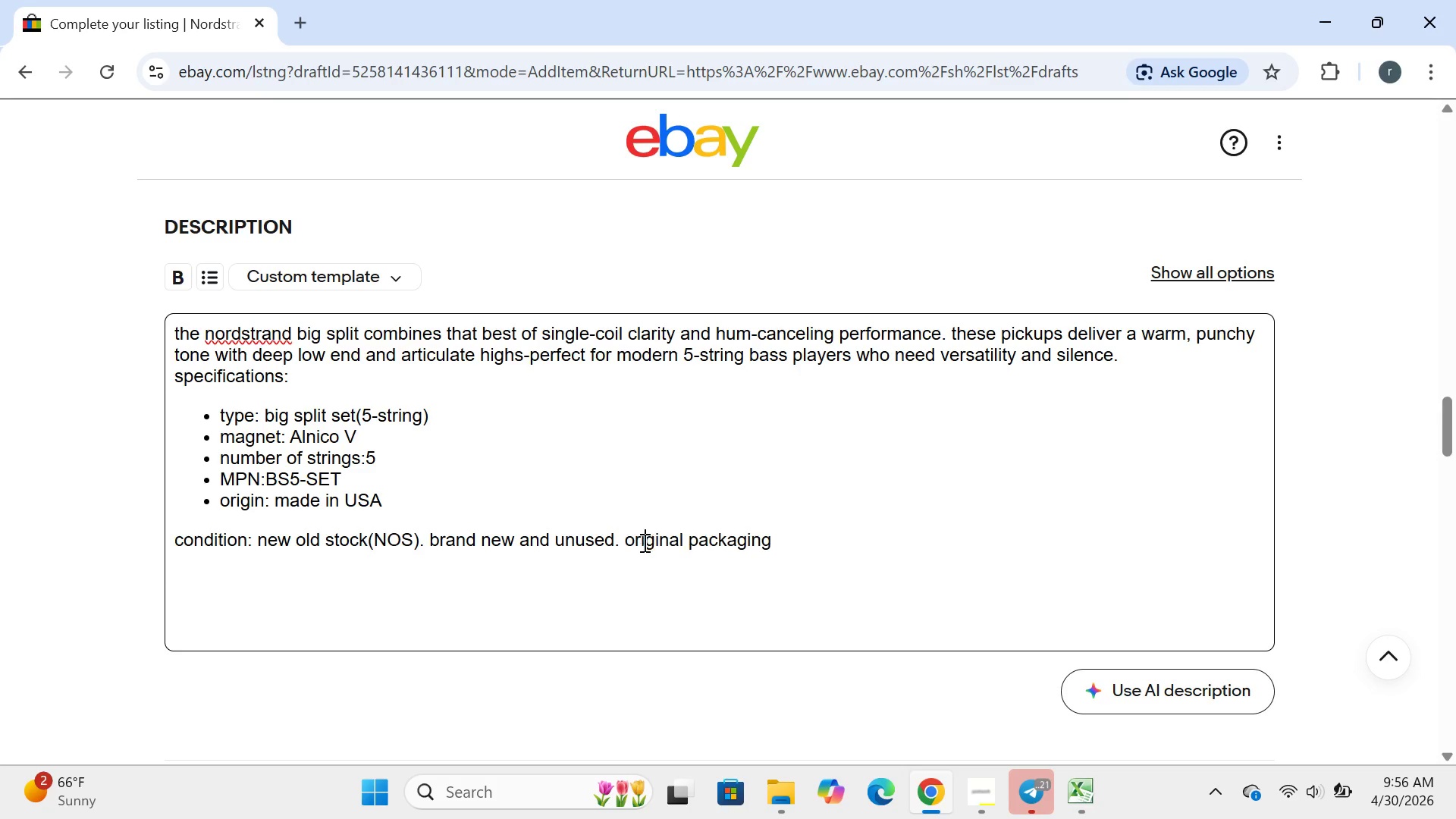 
key(I)
 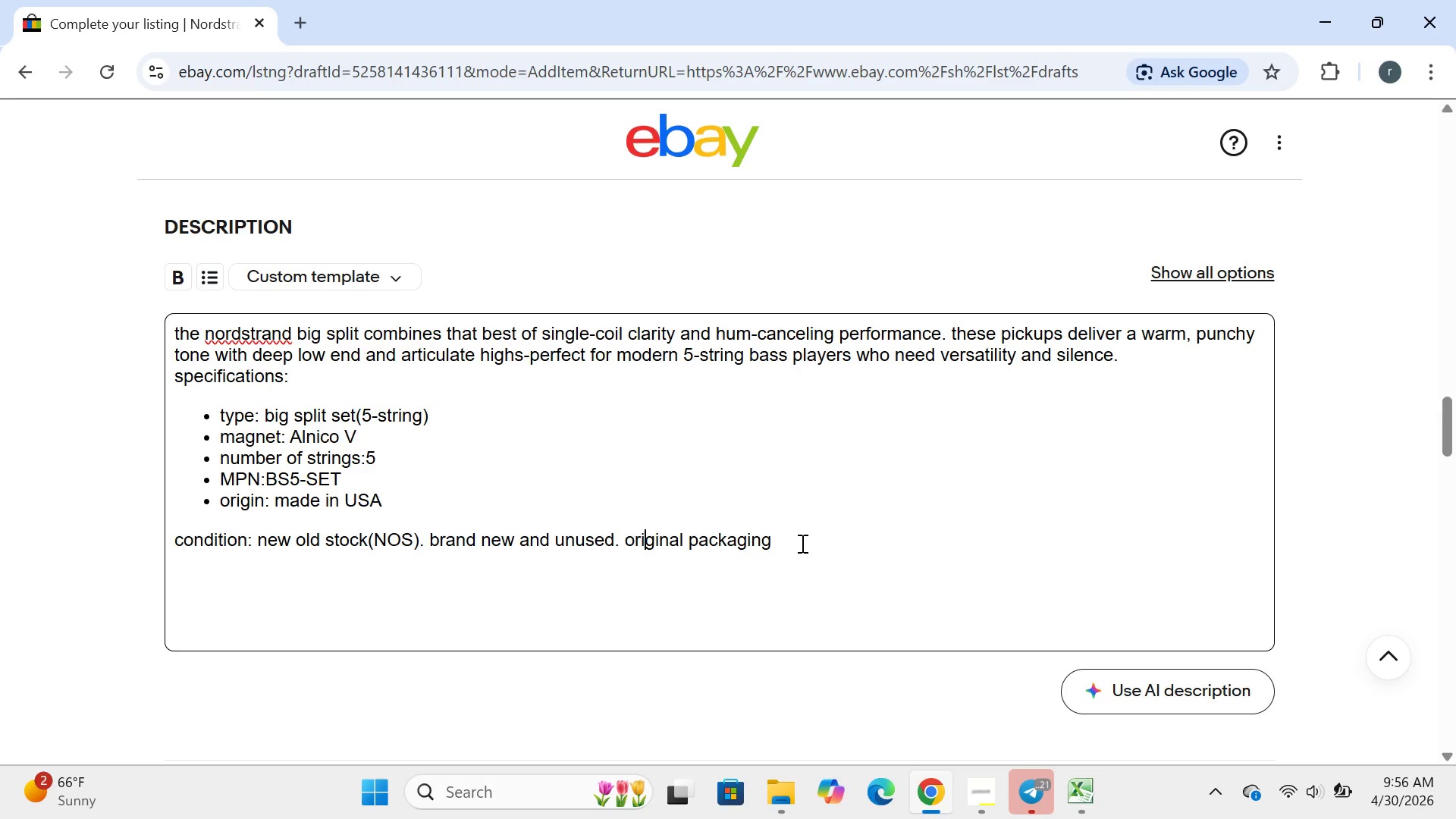 
left_click([801, 543])
 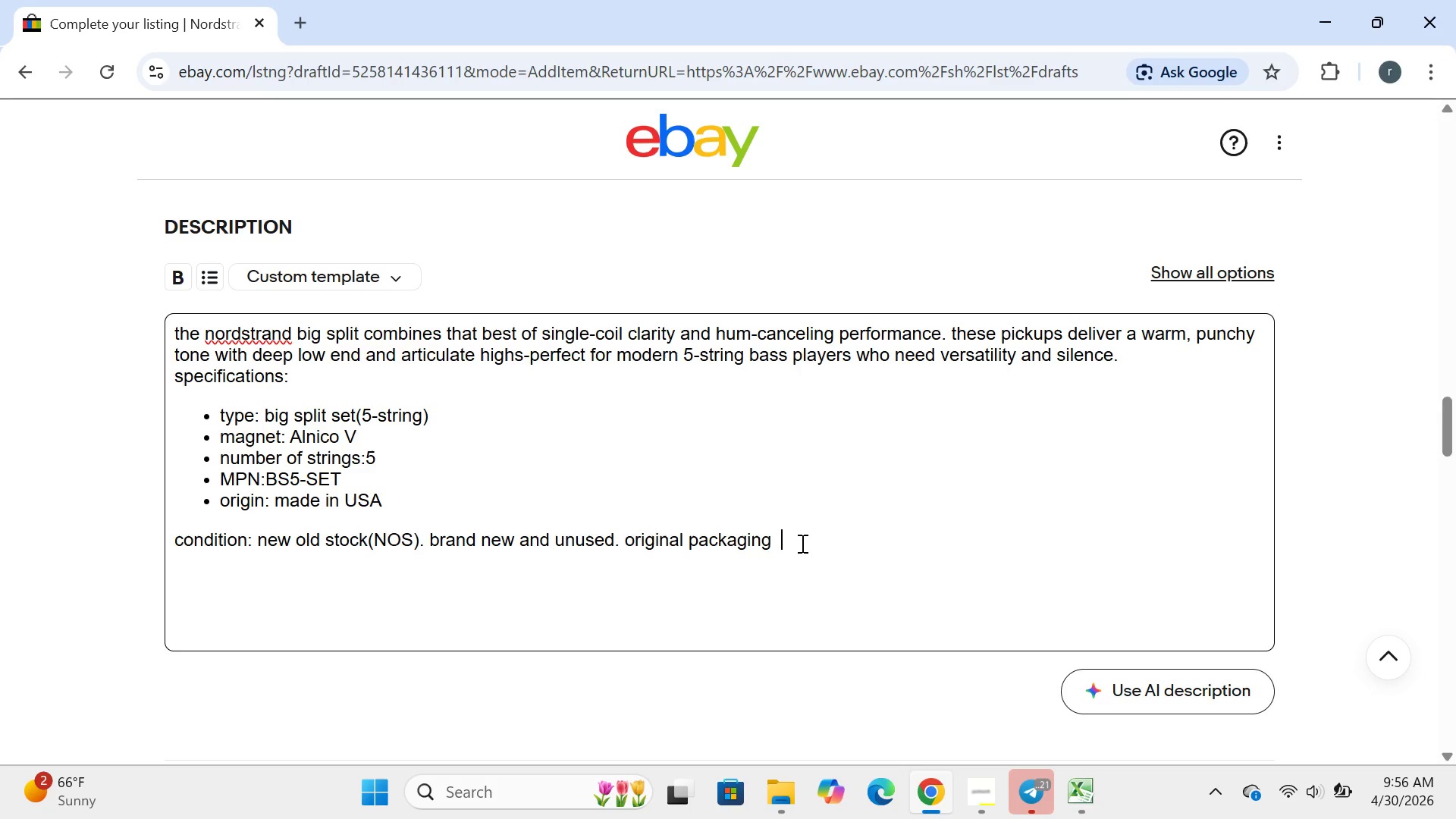 
type(may show light shelf wear.)
 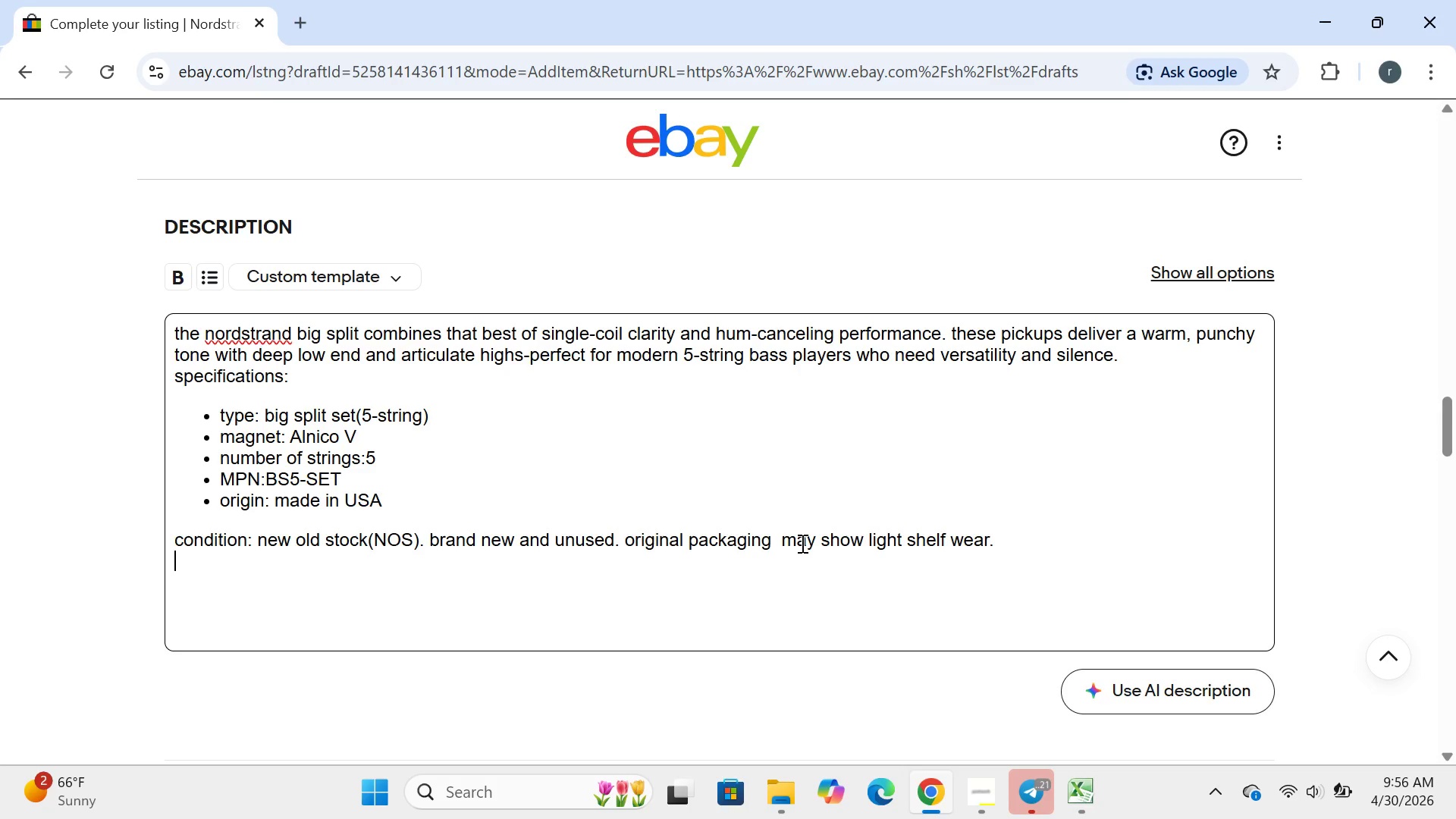 
key(Enter)
 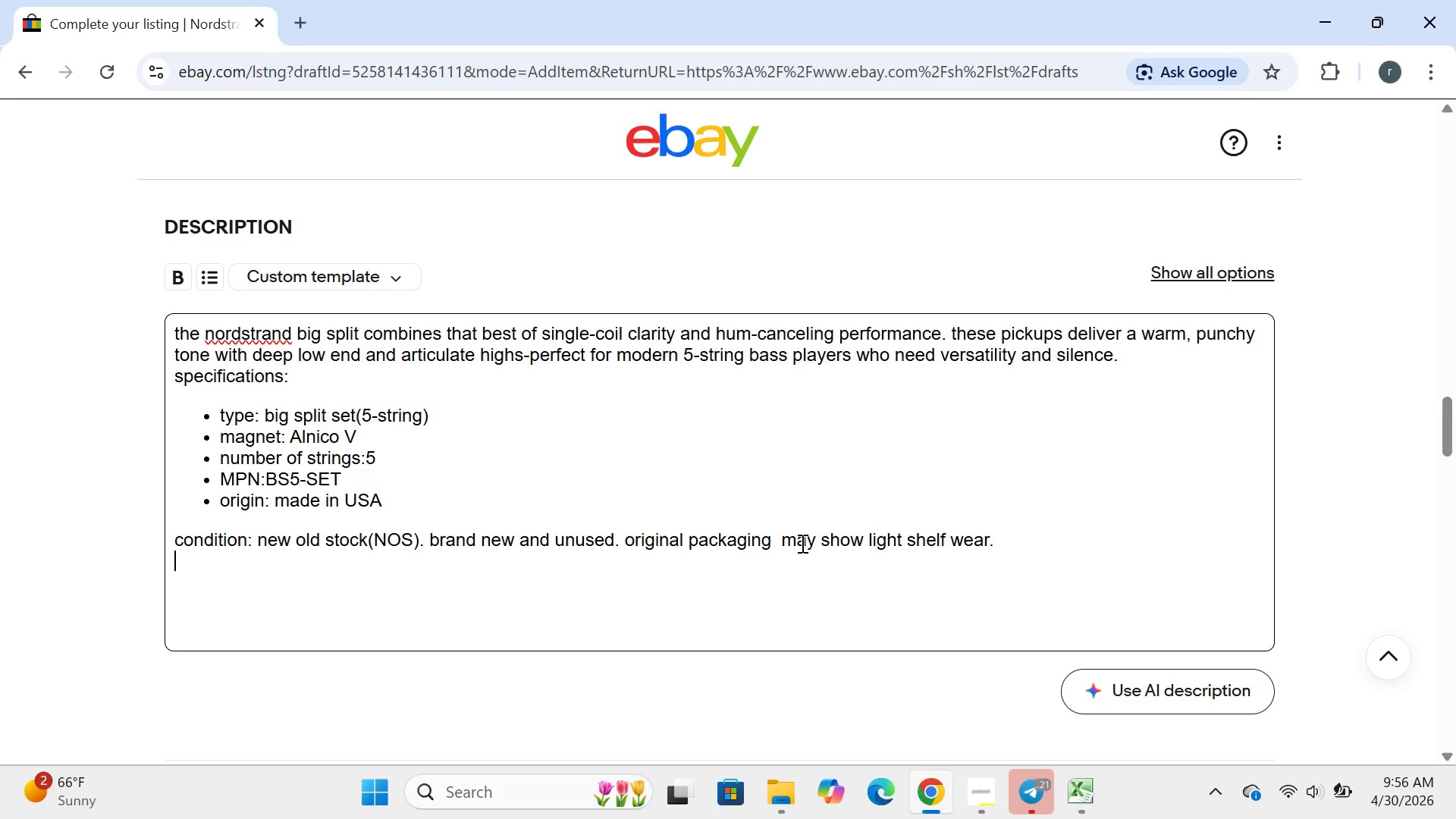 
type(store policy: returns:)
key(Backspace)
type( accepted within 30 days in orginal condition)
 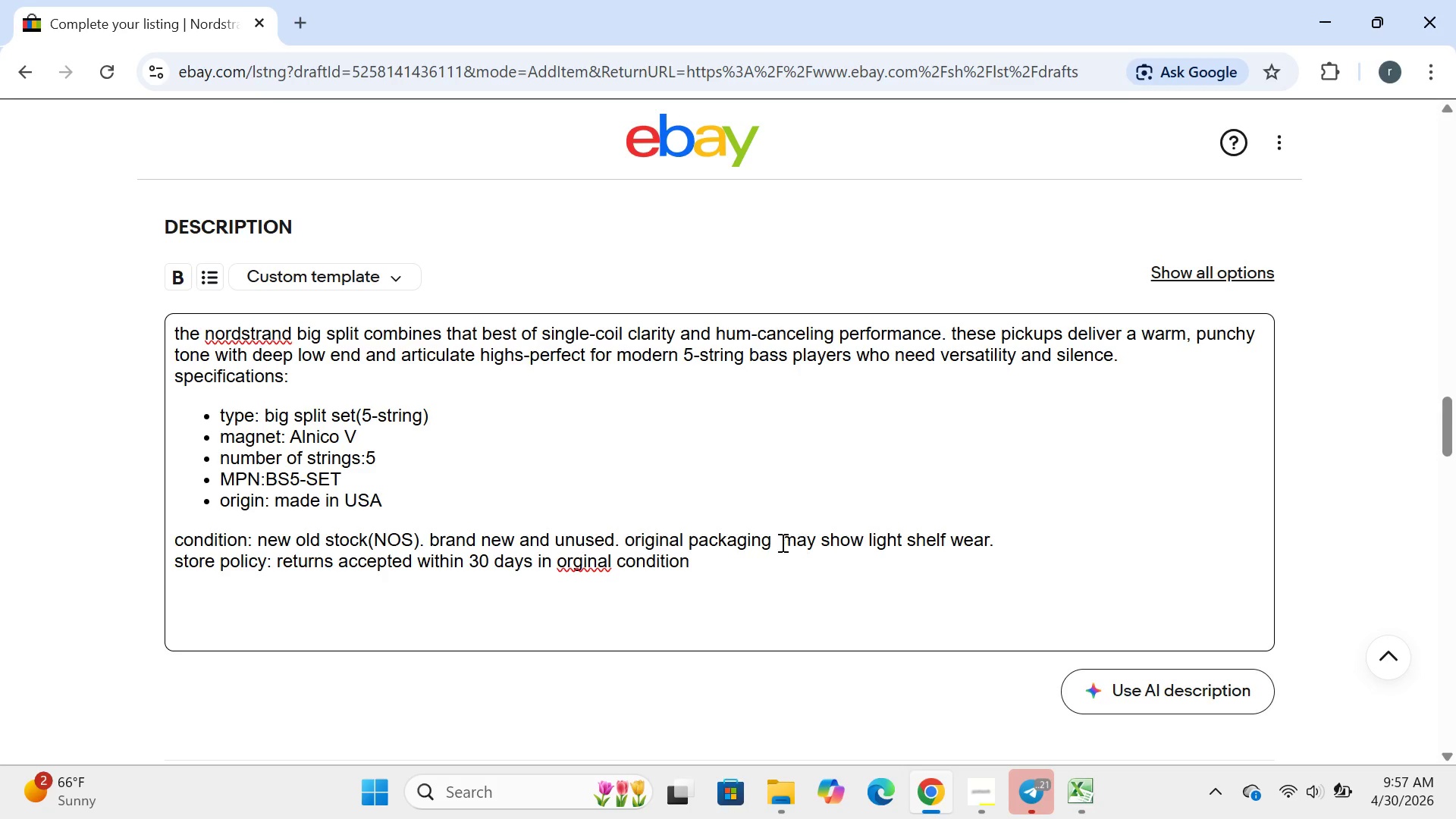 
left_click([570, 566])
 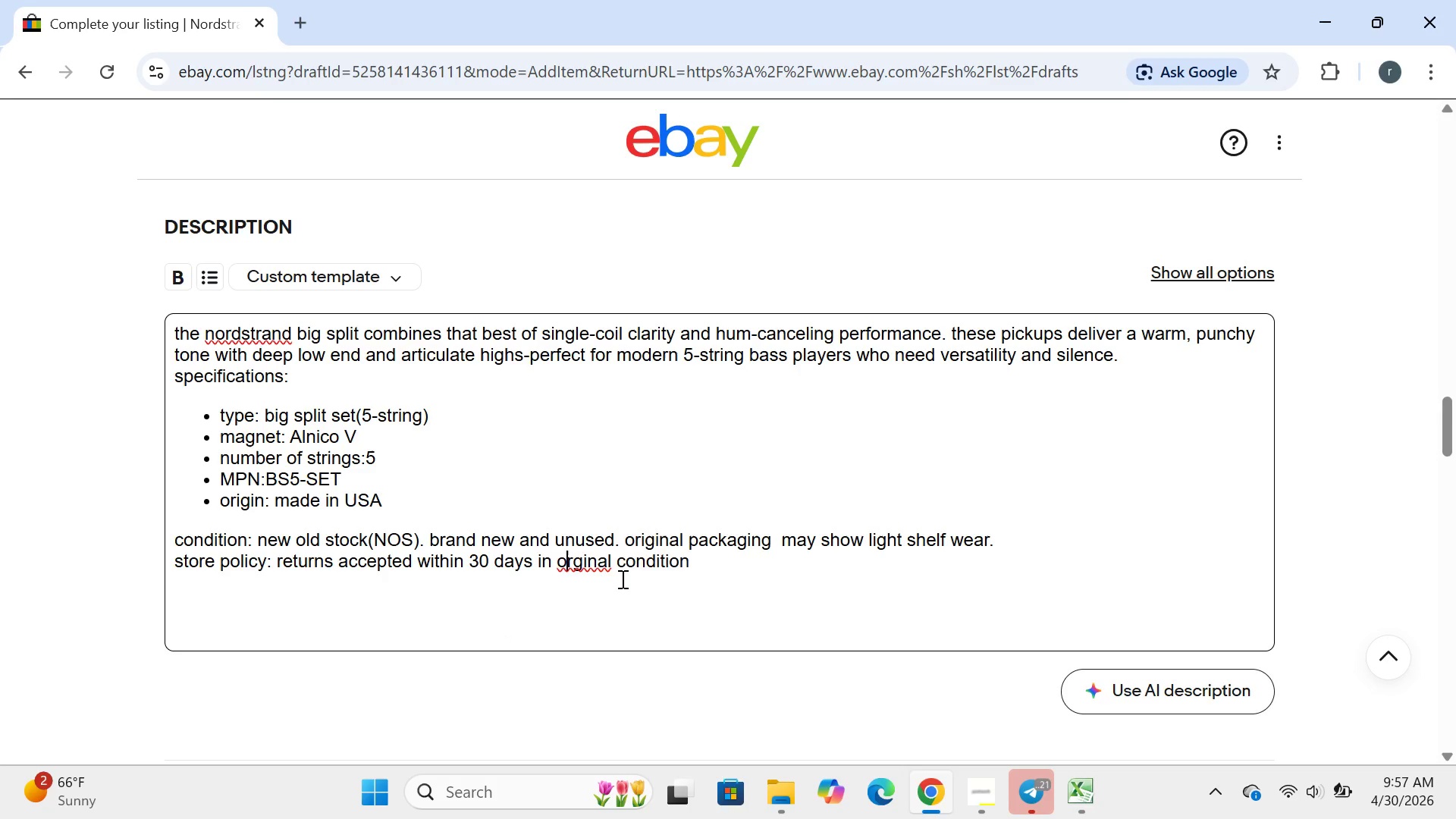 
key(Numpad3)
 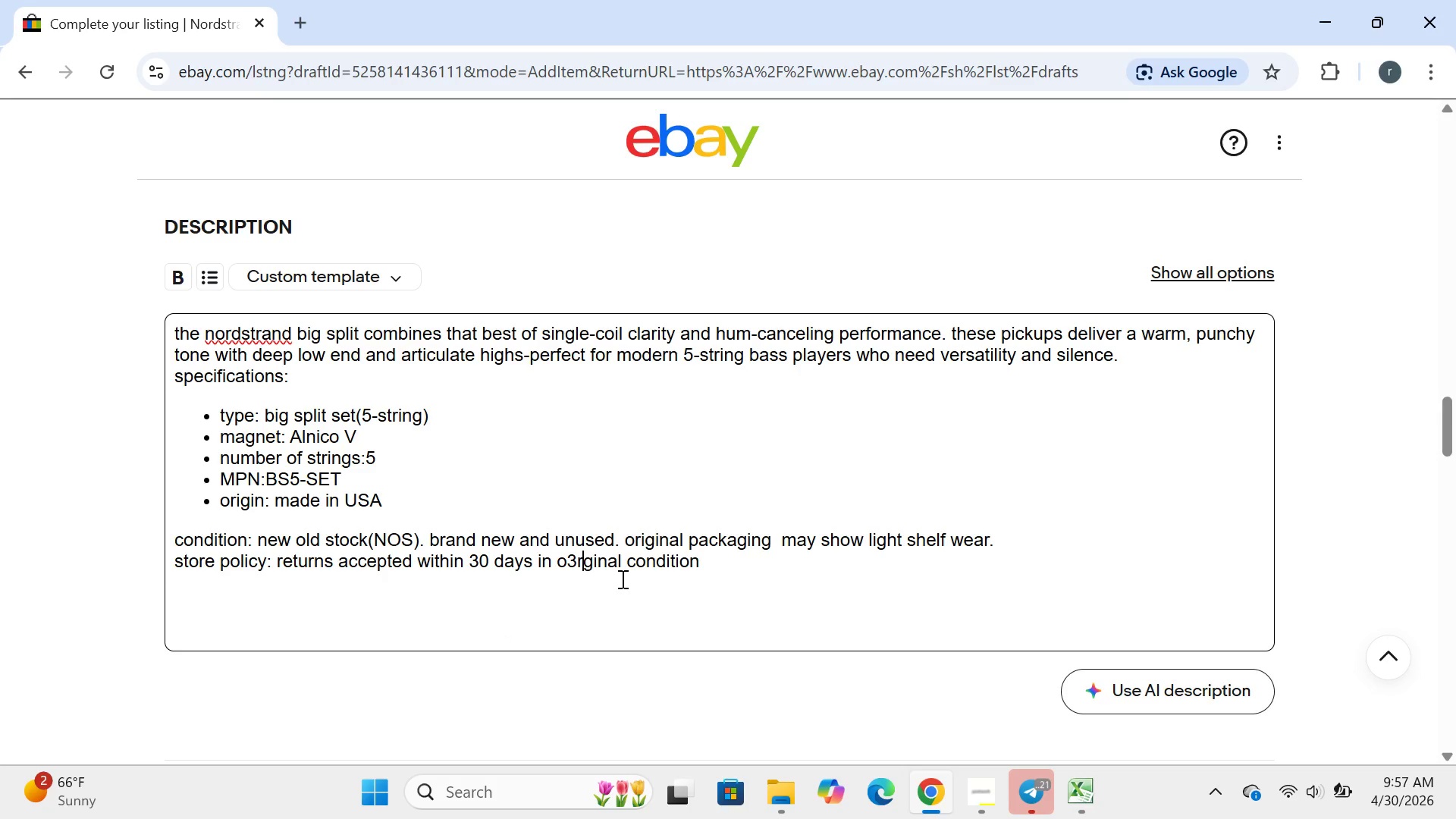 
key(ArrowRight)
 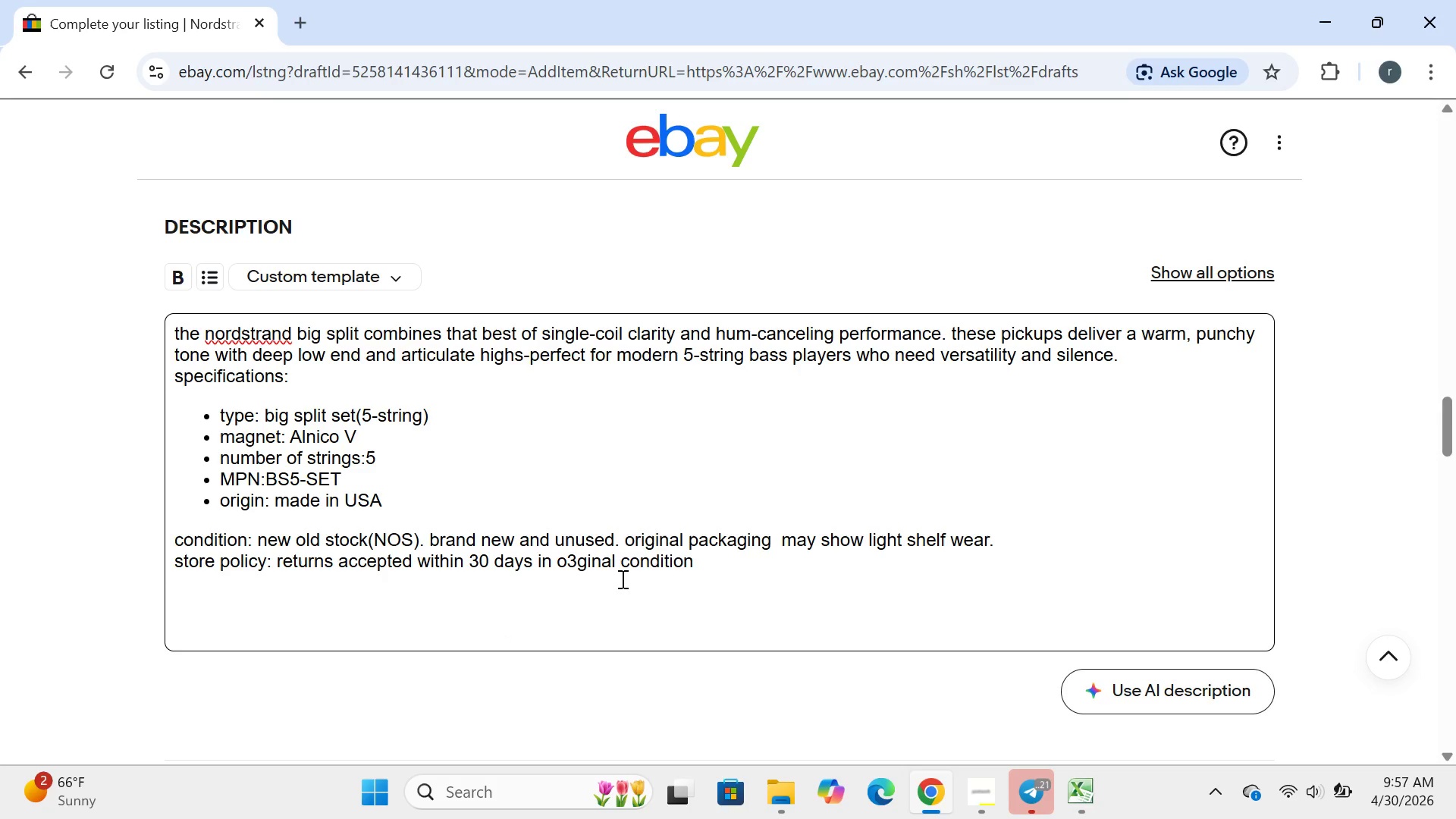 
key(Backspace)
key(Backspace)
type(ri)
 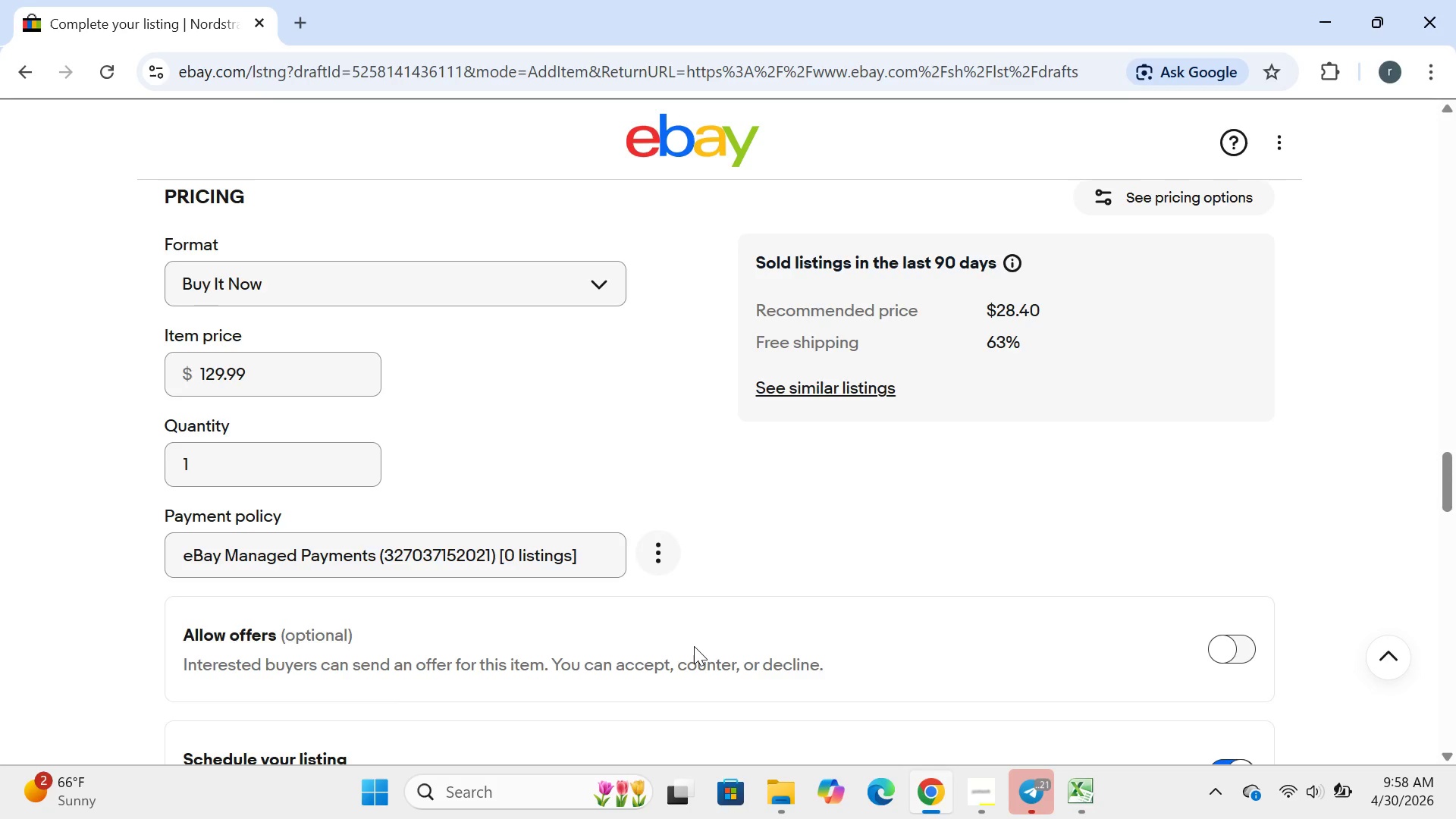 
wait(27.59)
 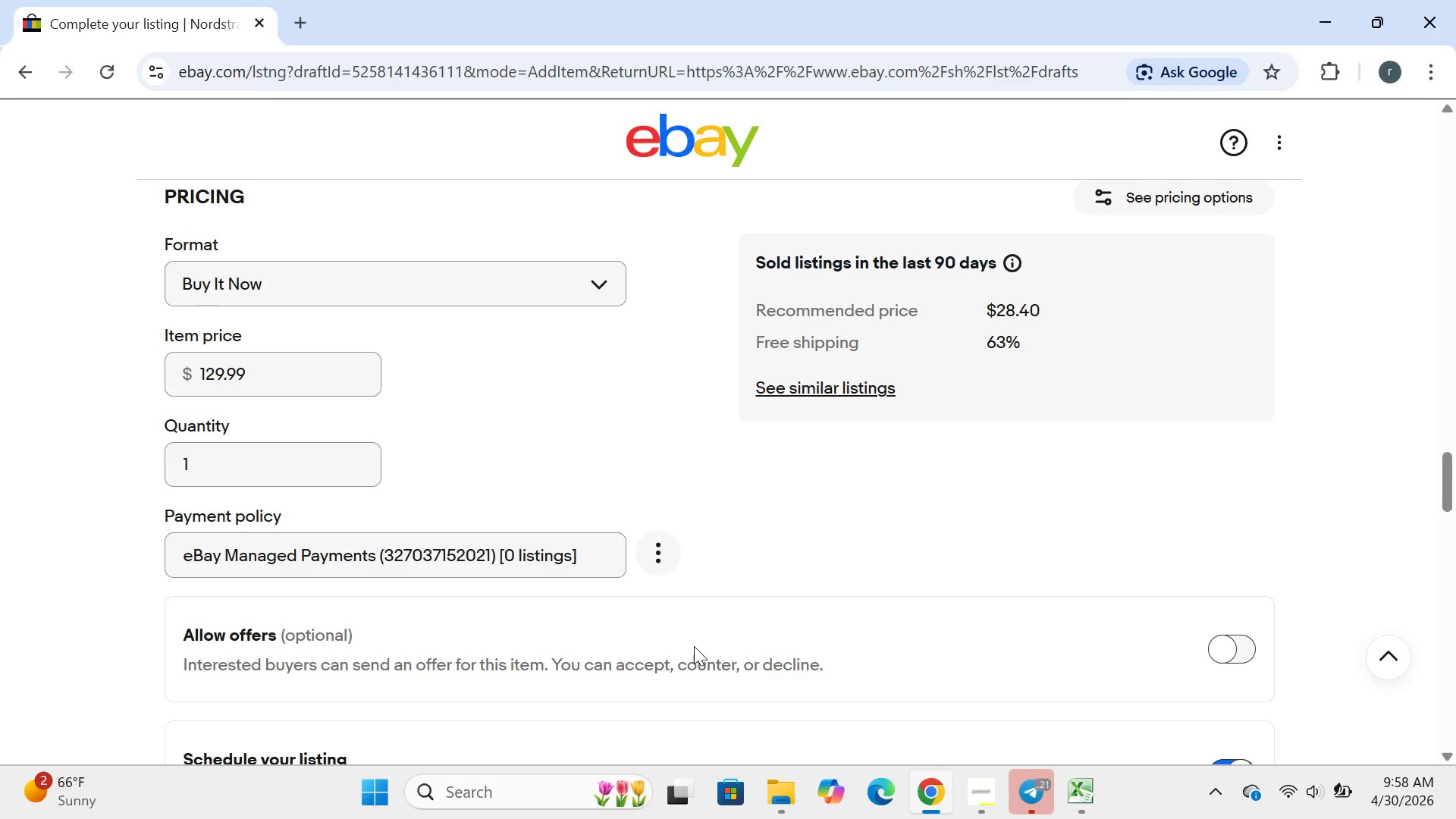 
left_click([715, 473])
 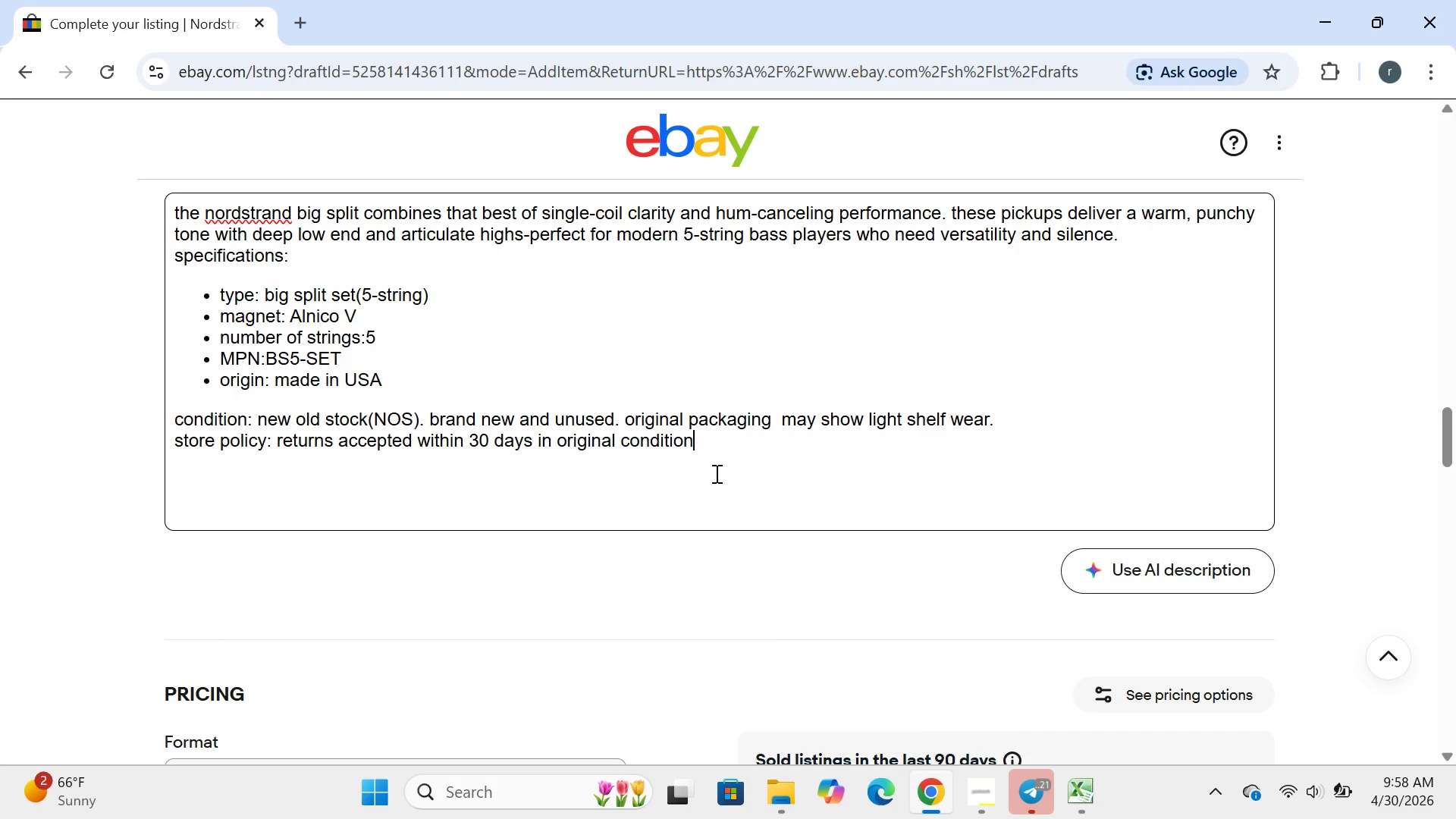 
mouse_move([703, 445])
 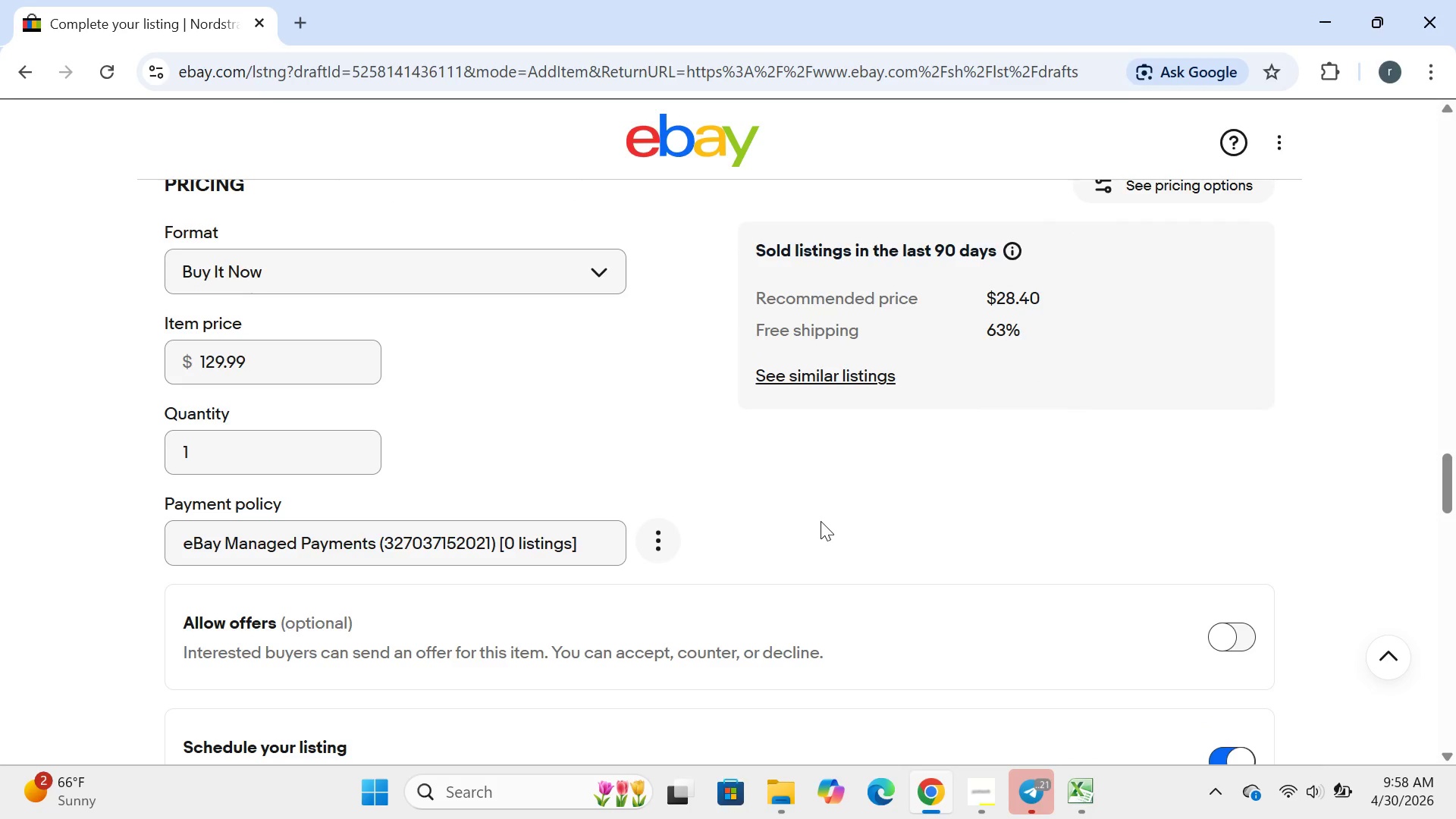 
wait(14.29)
 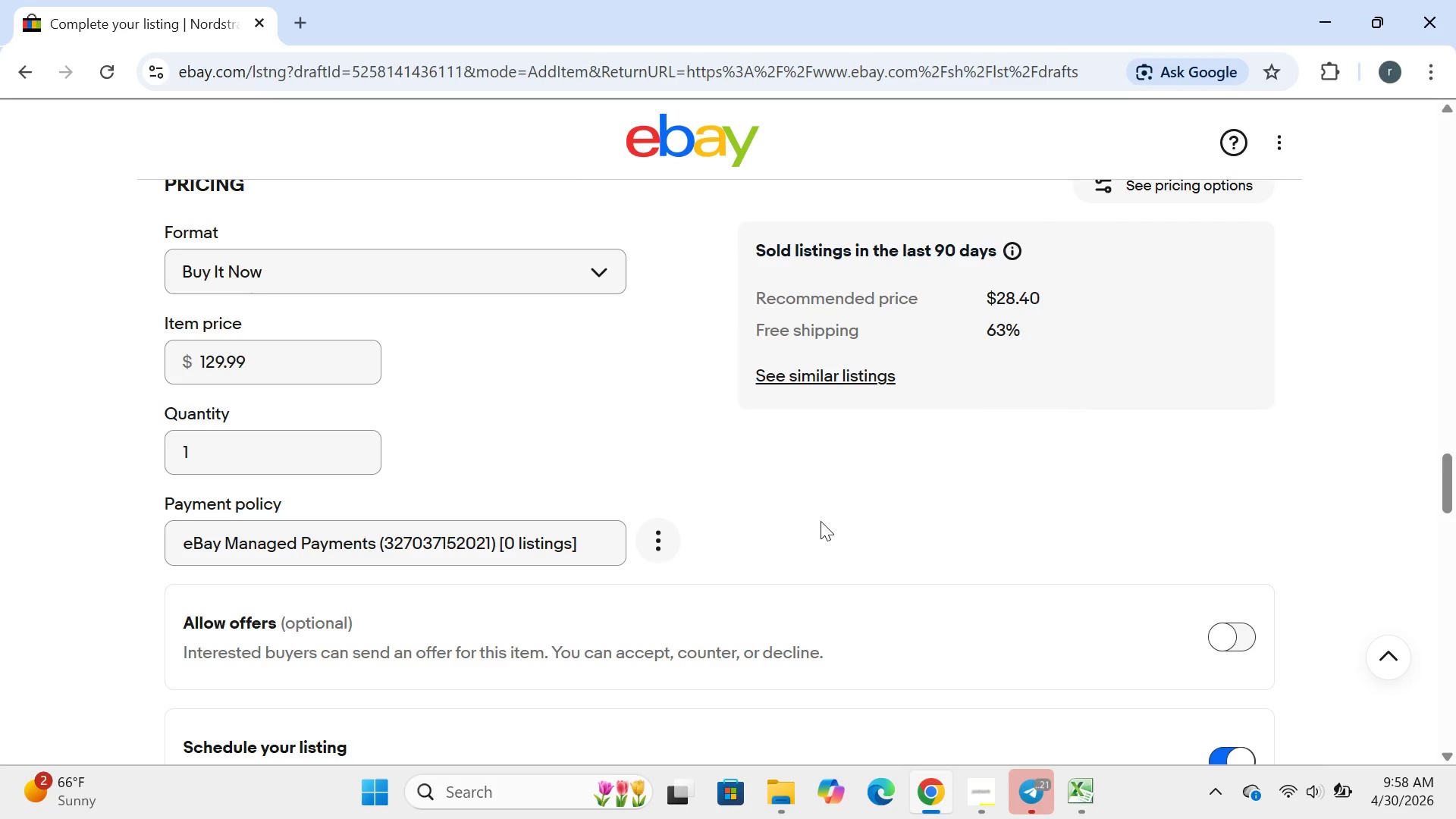 
left_click([1076, 804])
 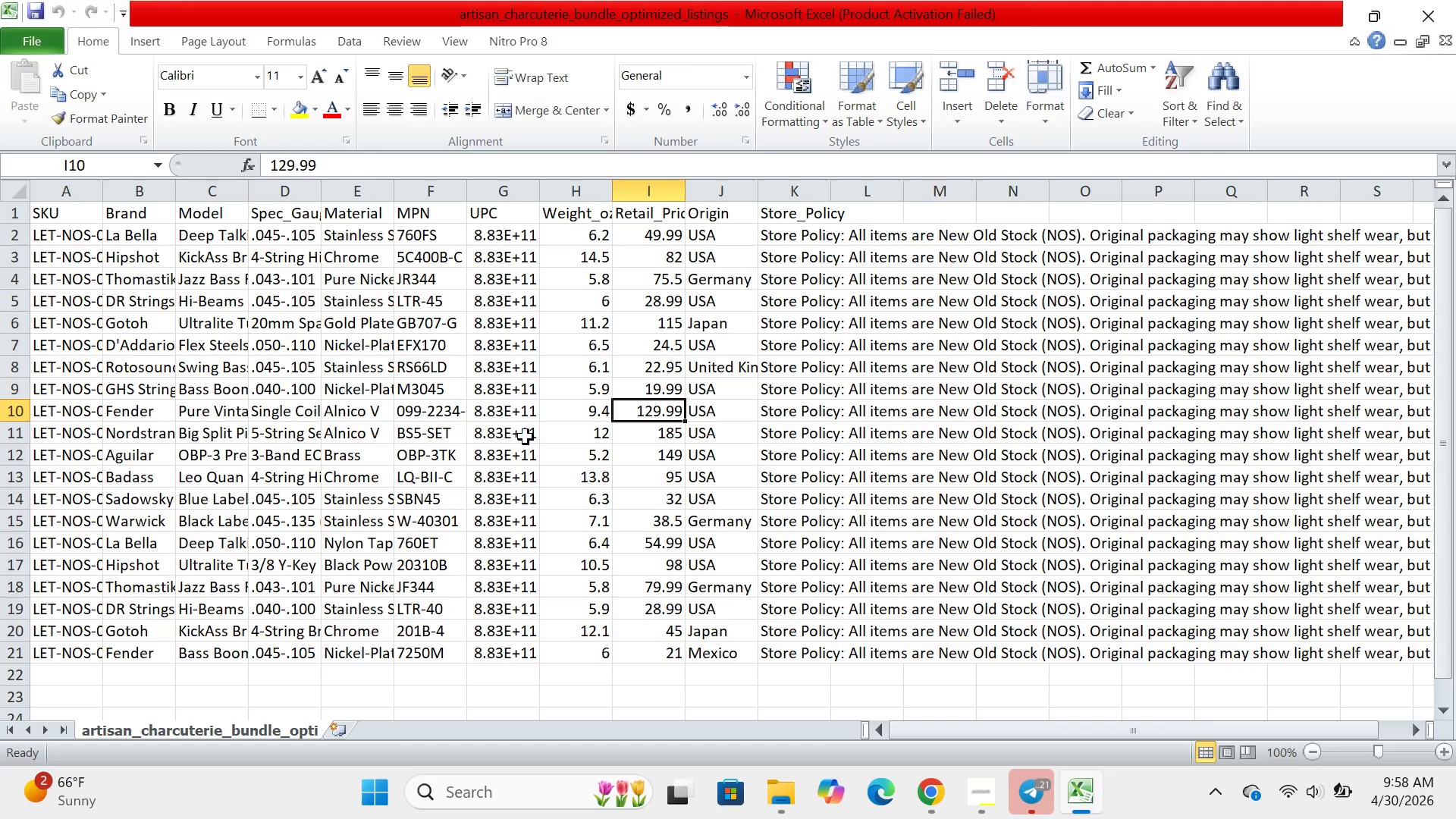 
wait(6.75)
 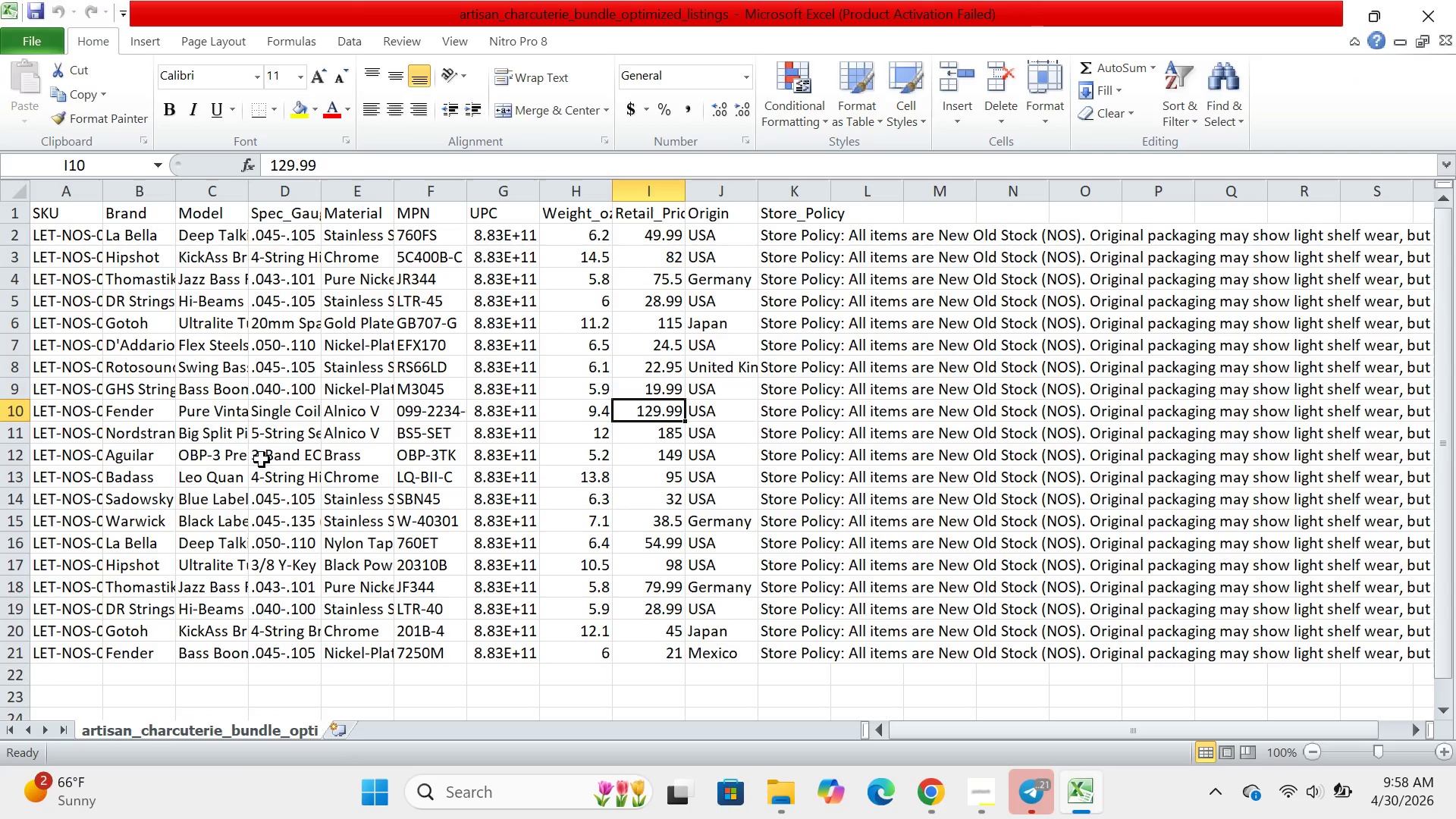 
left_click([651, 438])
 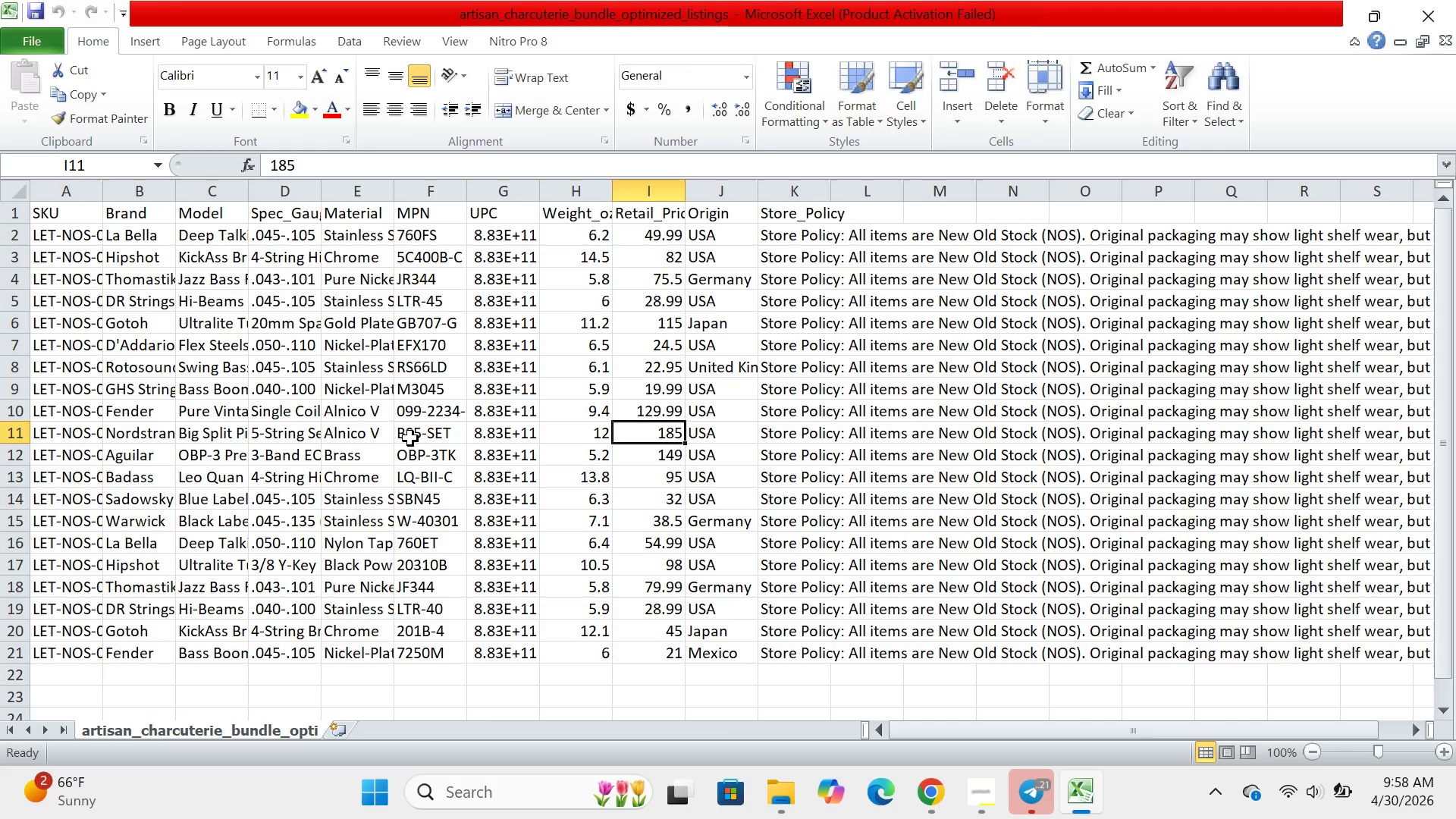 
left_click_drag(start_coordinate=[410, 438], to_coordinate=[444, 444])
 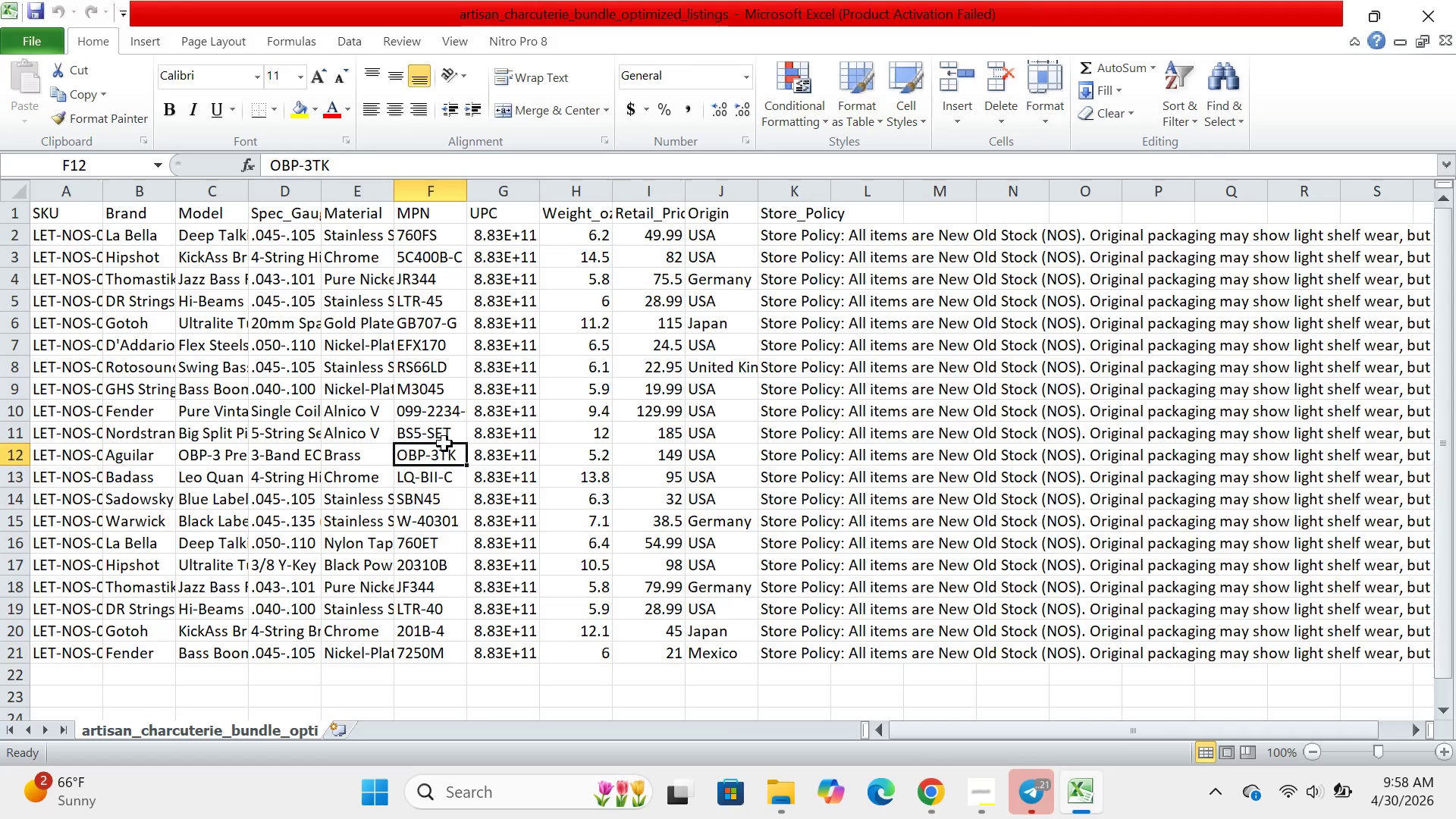 
left_click([444, 444])
 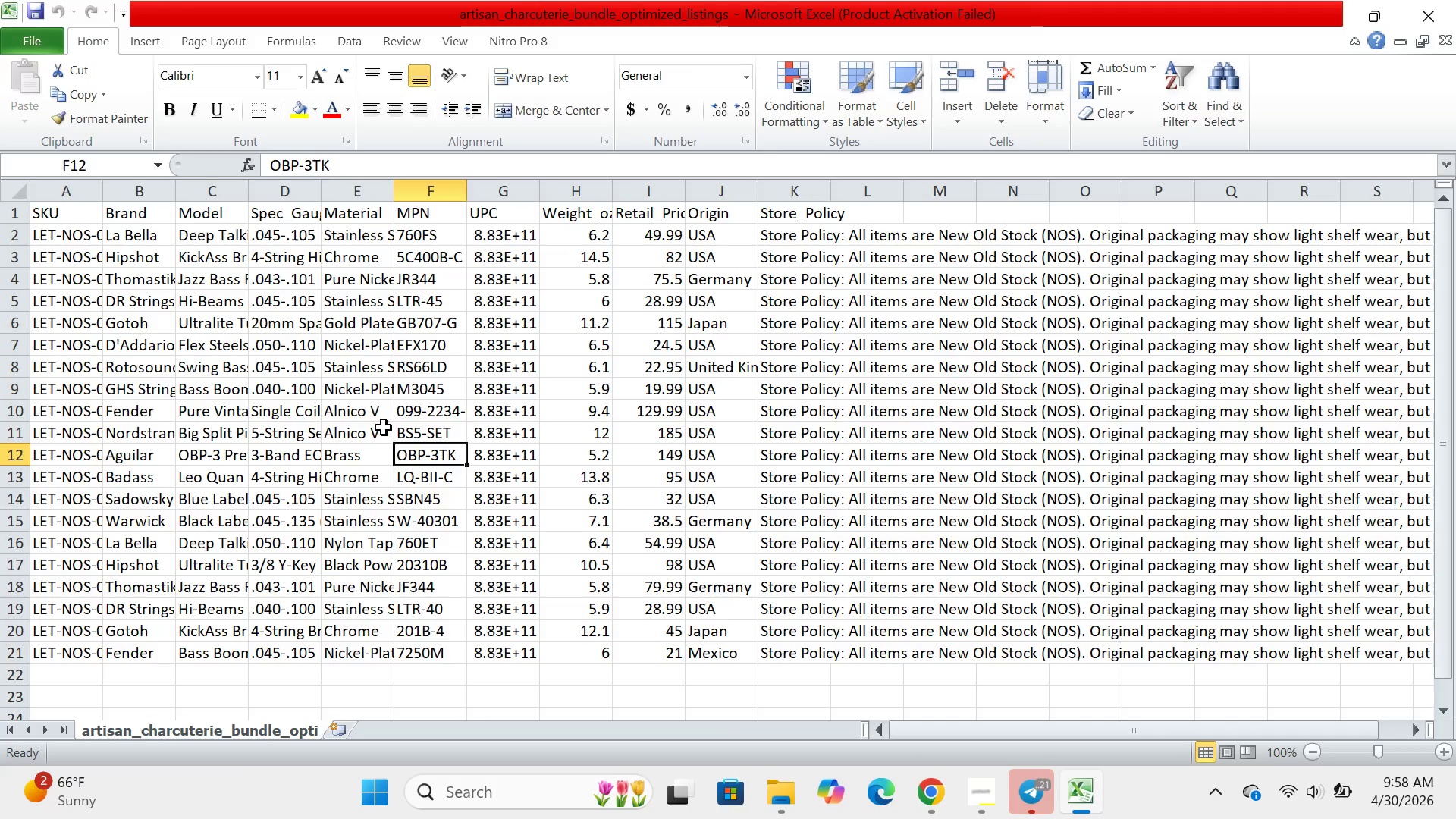 
left_click([384, 428])
 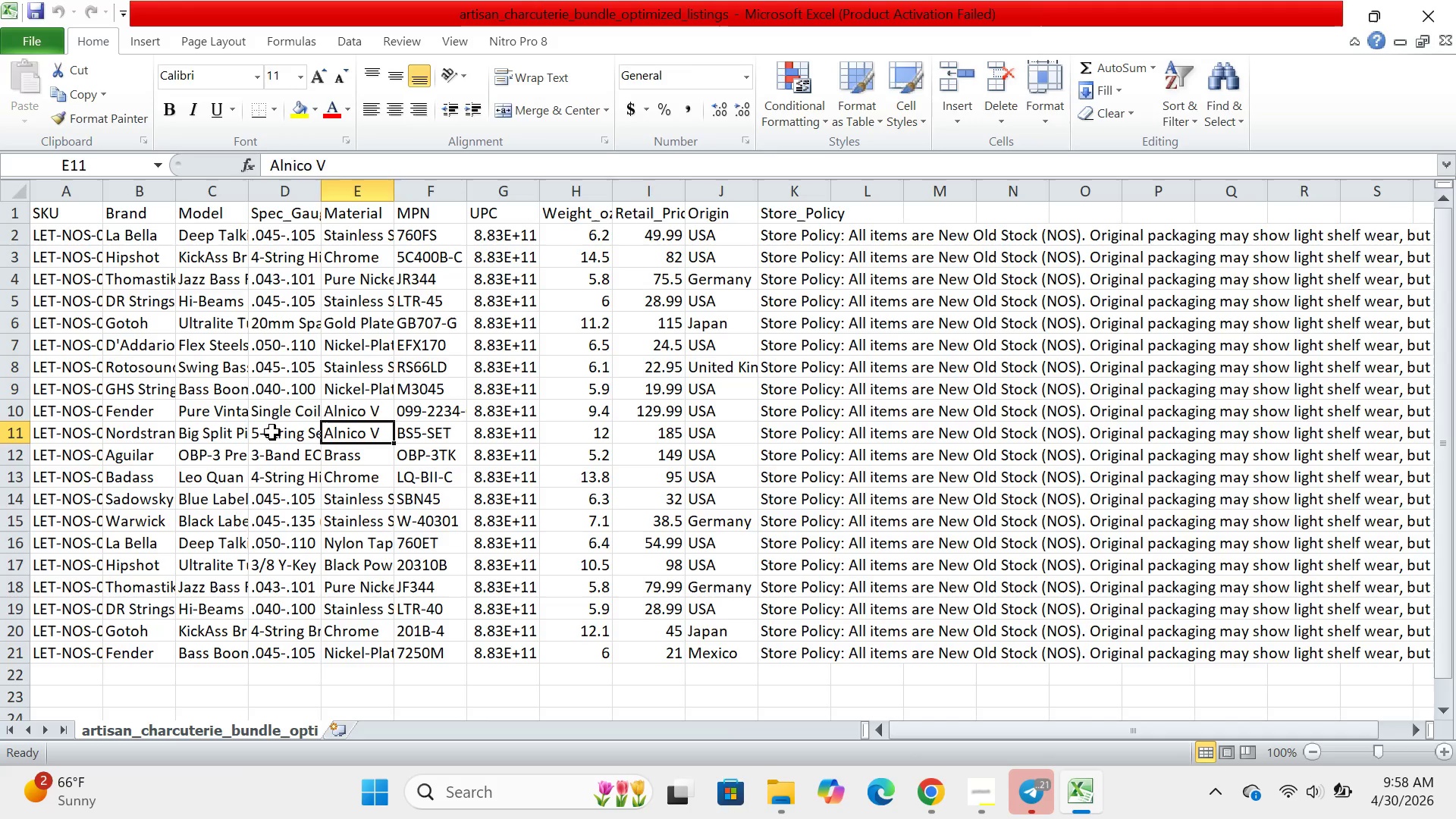 
left_click([272, 432])
 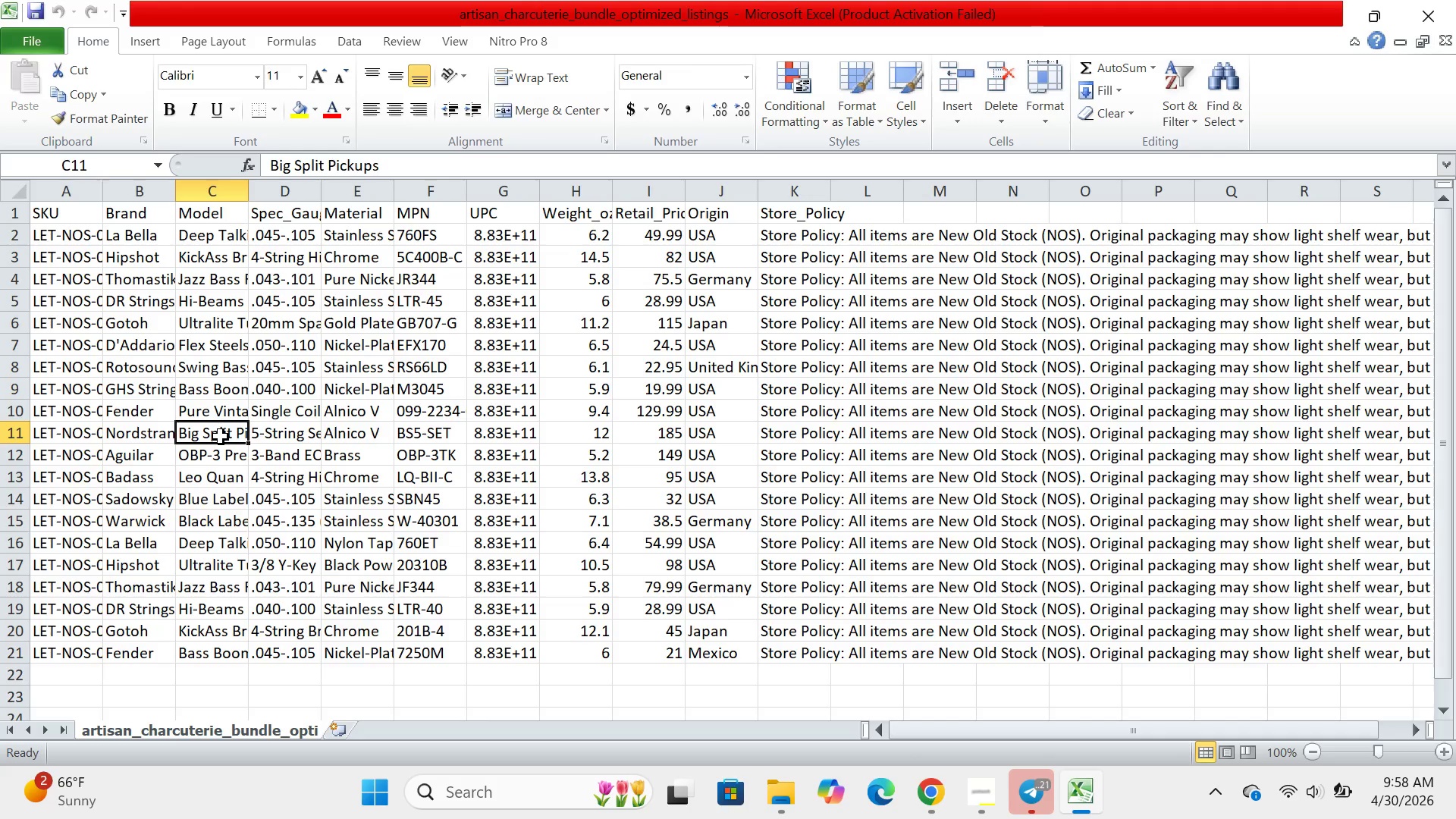 
left_click([221, 437])
 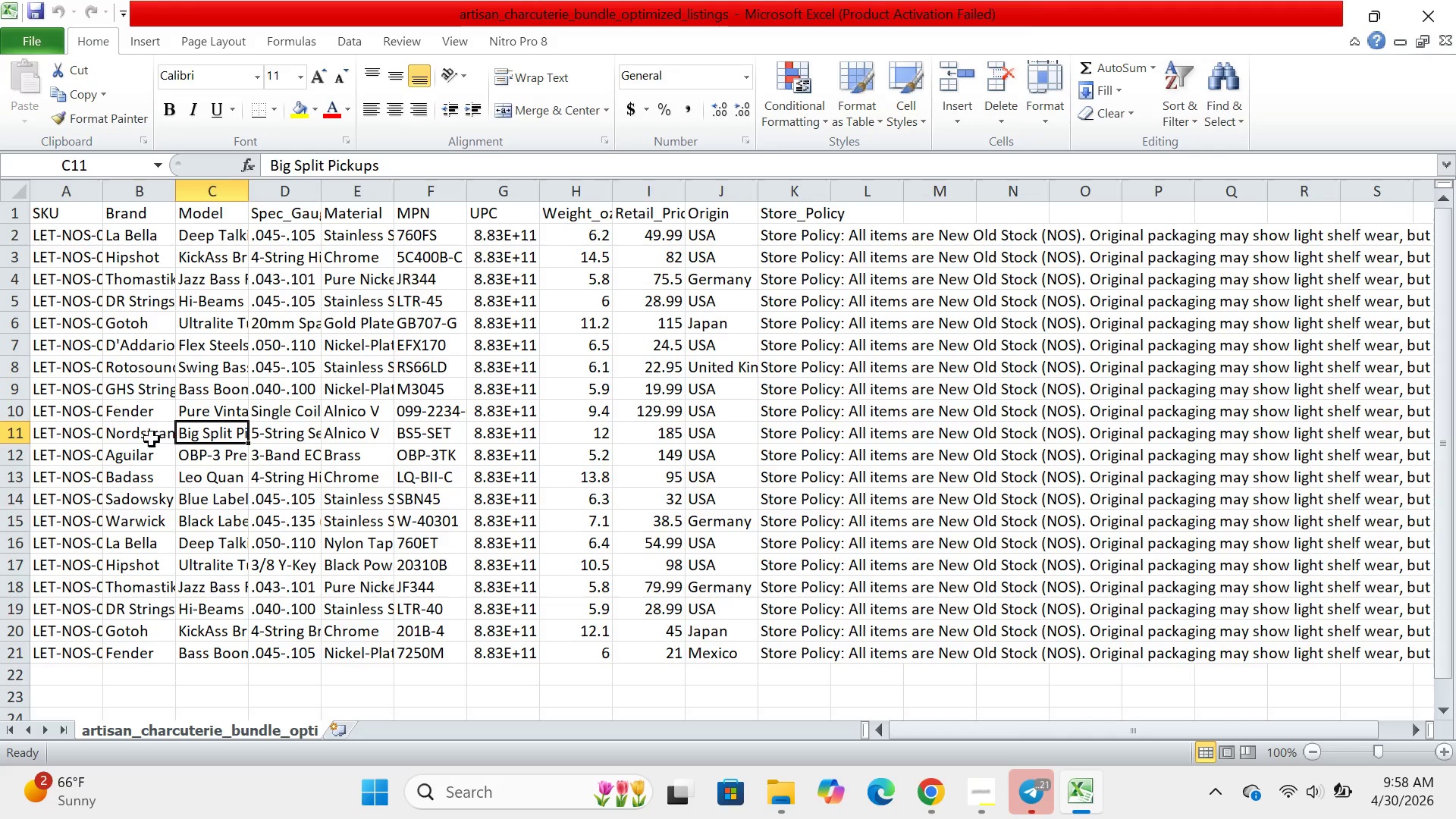 
left_click([147, 438])
 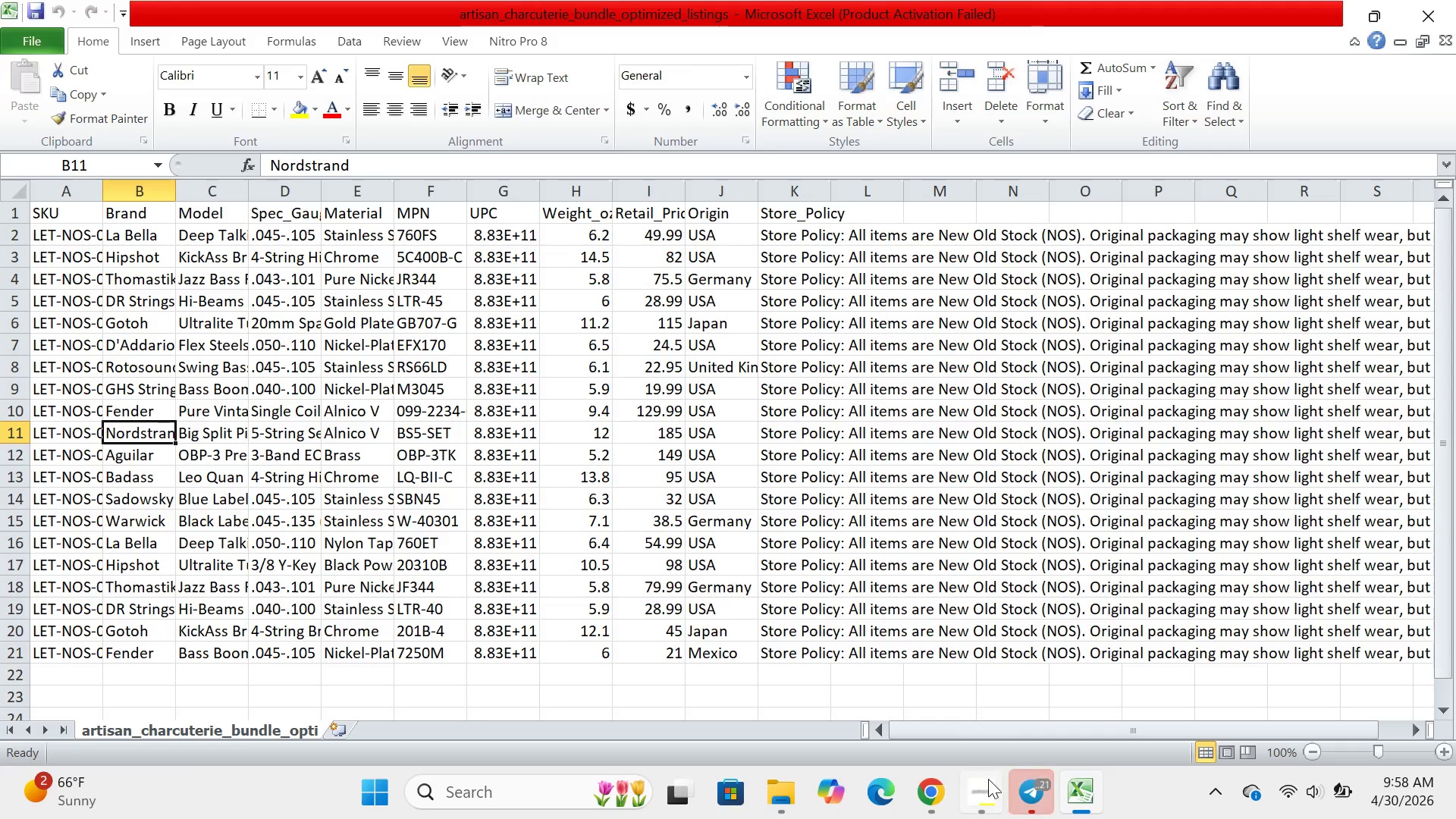 
left_click([943, 783])
 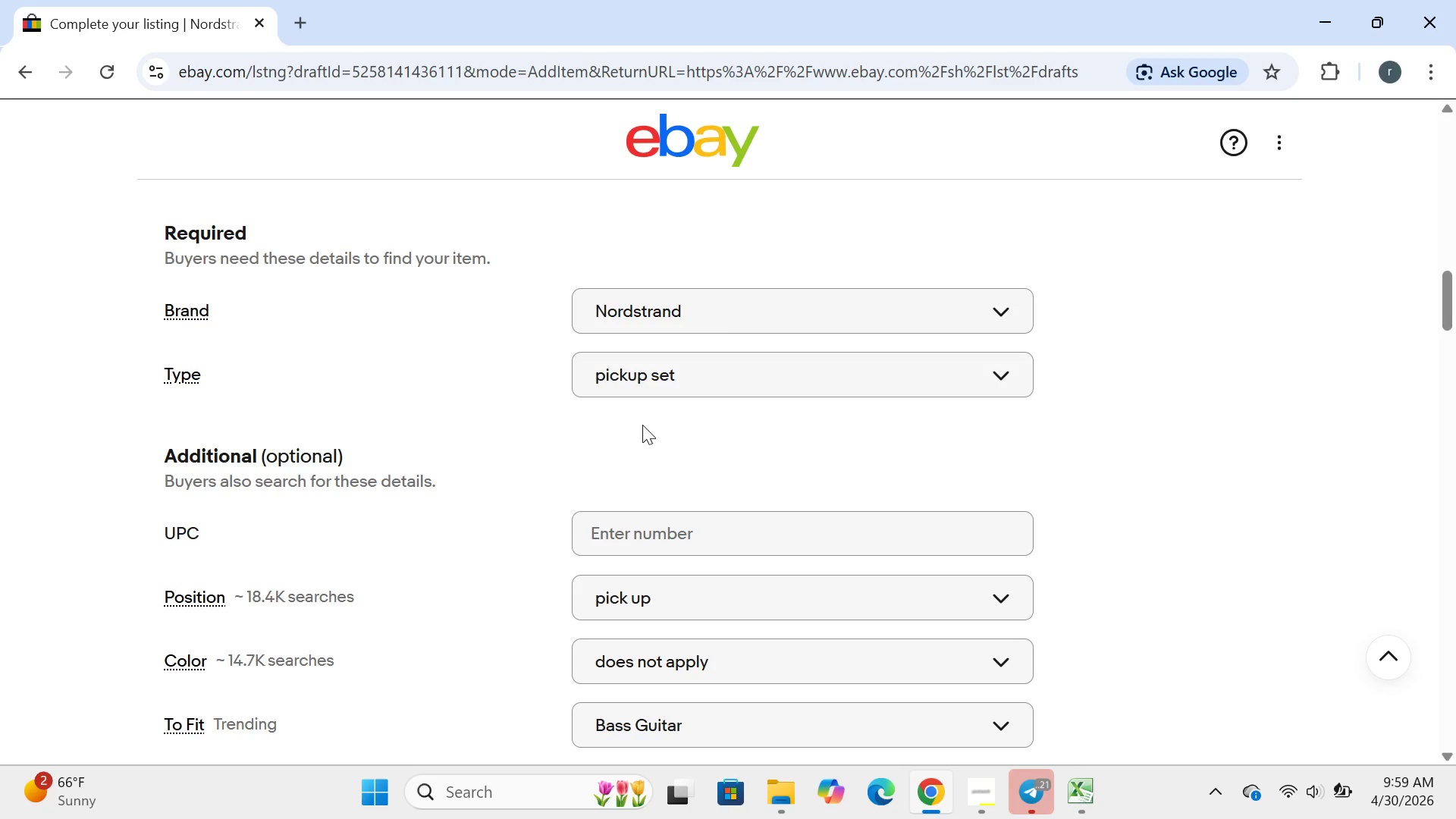 
wait(24.05)
 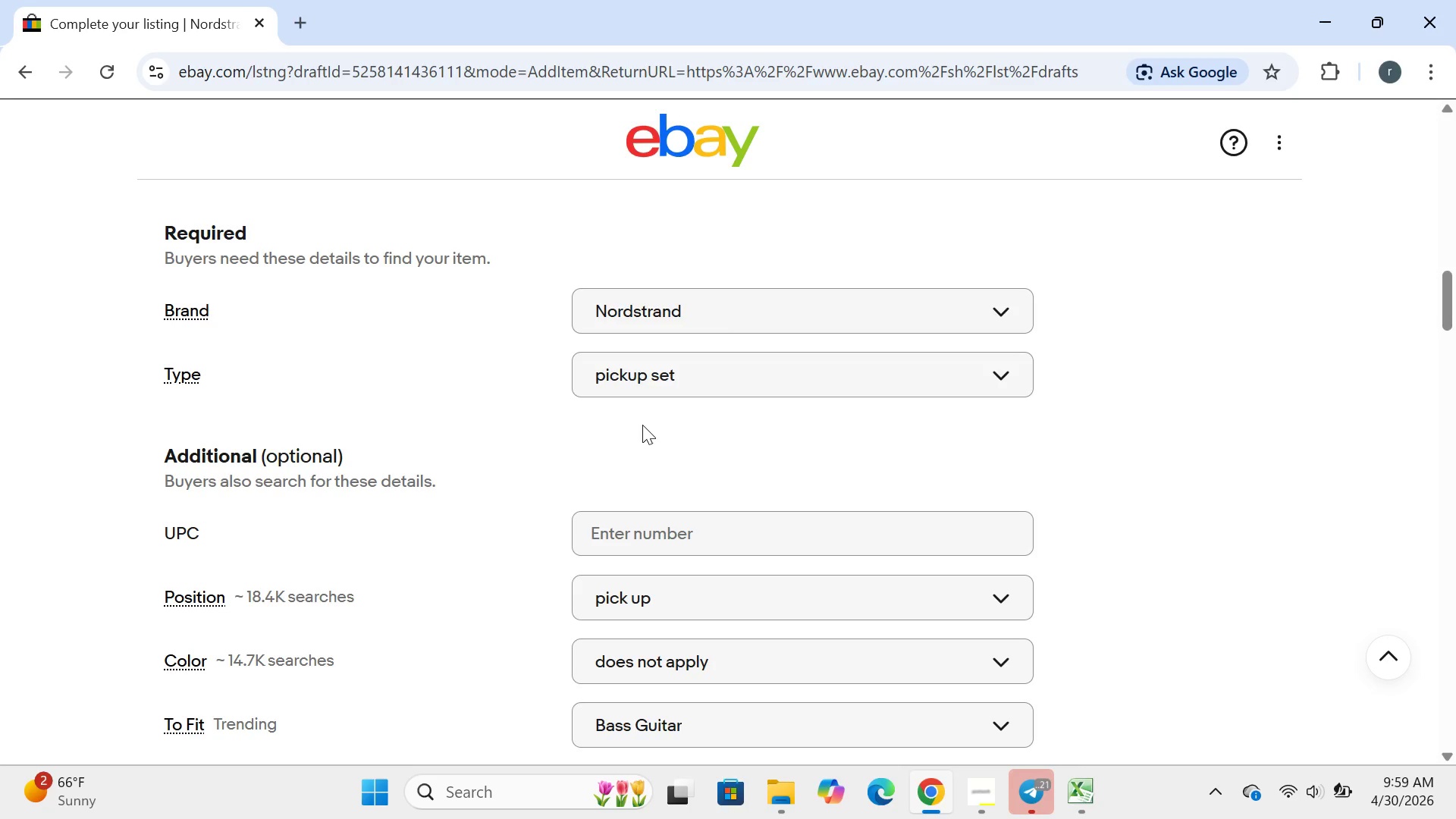 
left_click([1079, 785])
 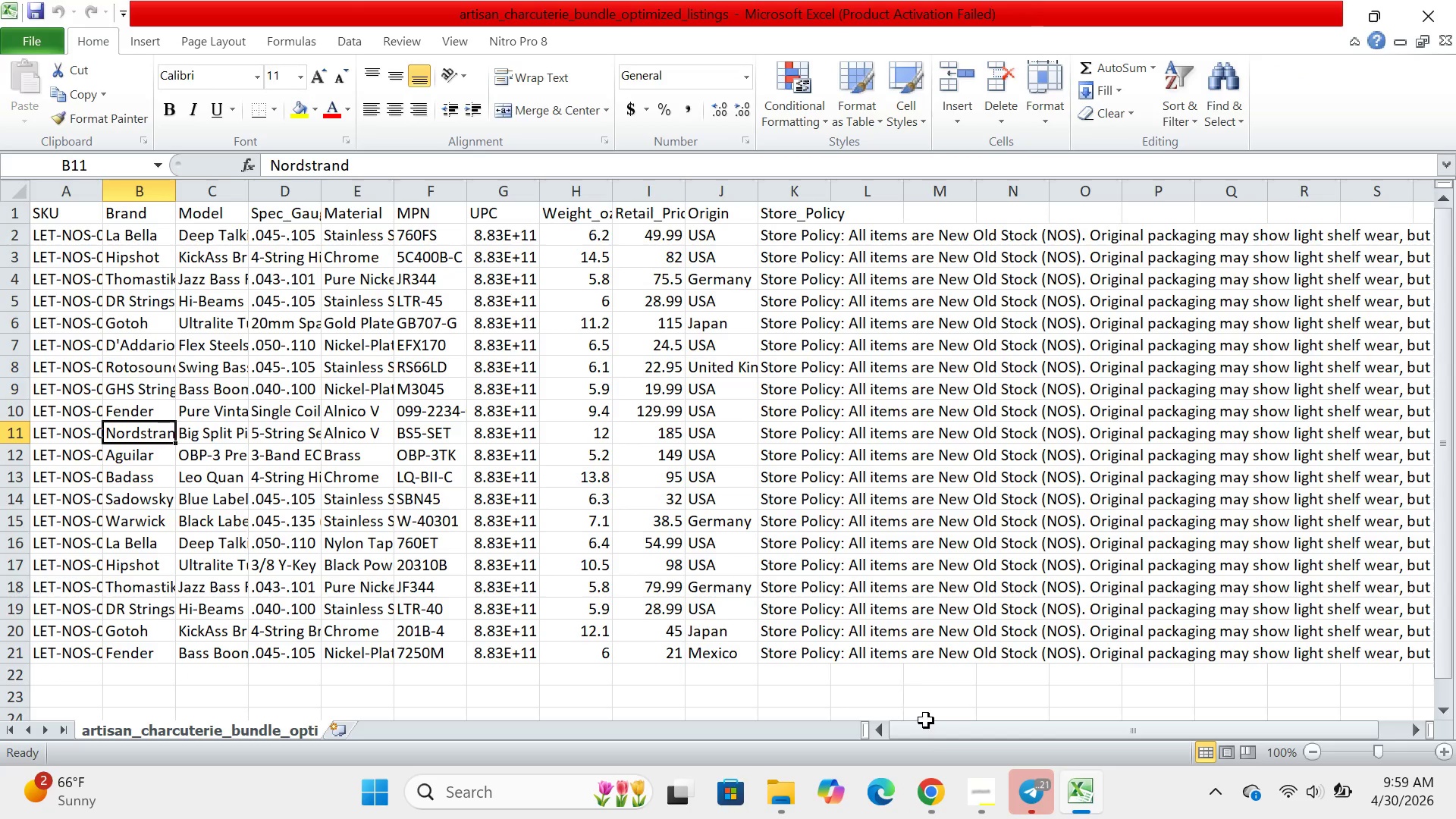 
left_click([924, 787])
 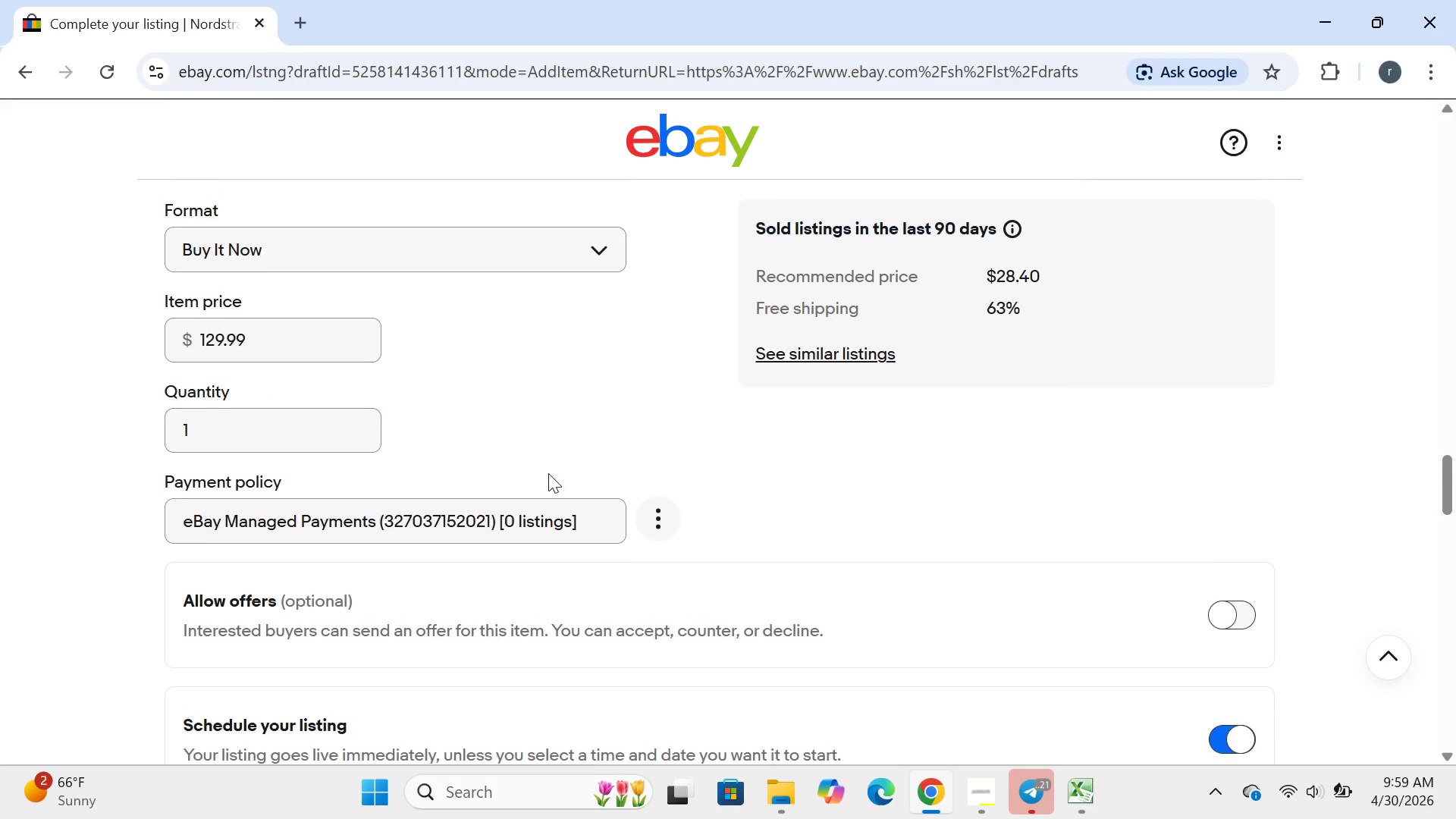 
left_click([303, 341])
 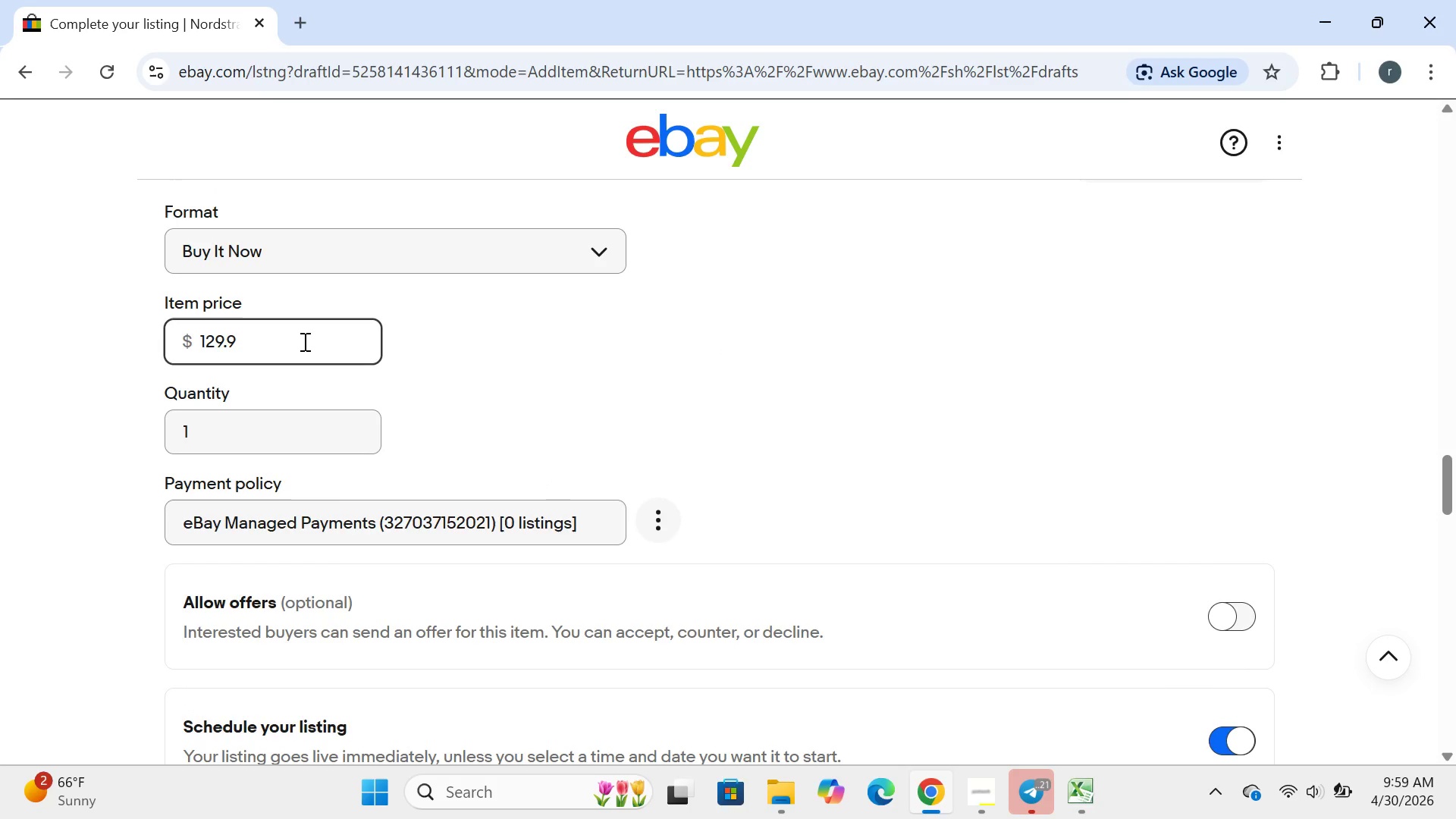 
hold_key(key=Backspace, duration=1.06)
 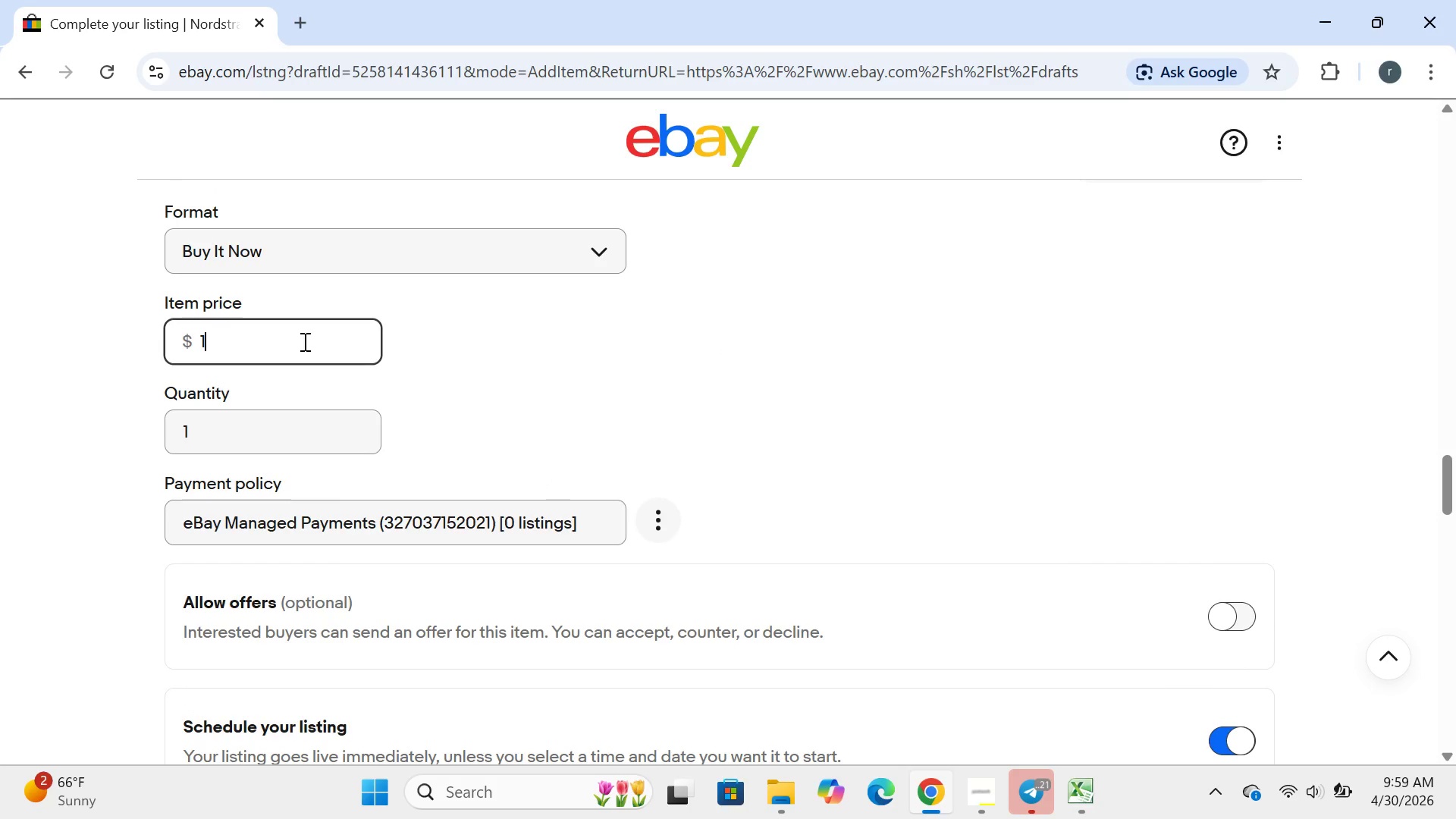 
type(185.00)
 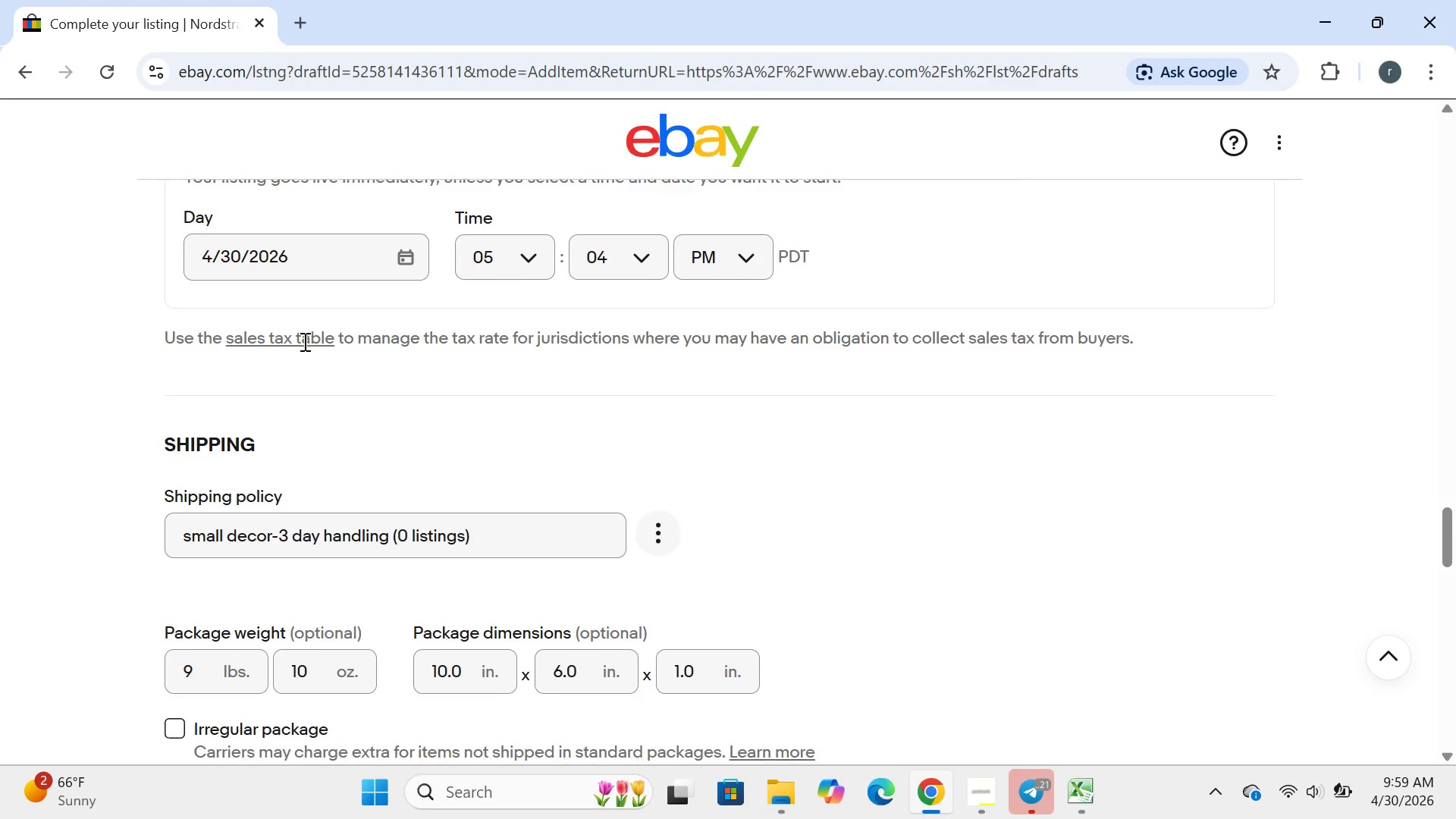 
wait(9.48)
 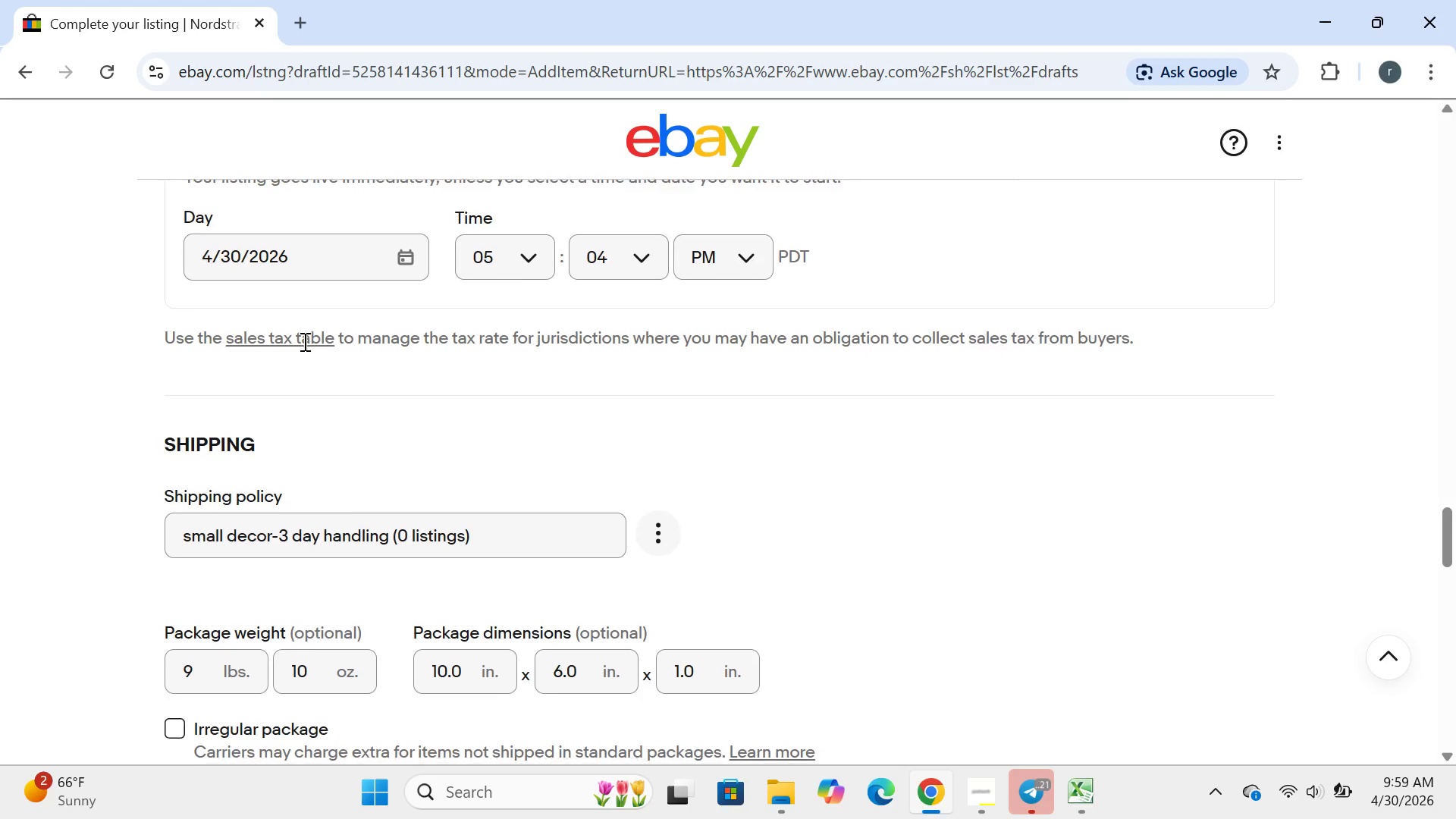 
left_click([1250, 494])
 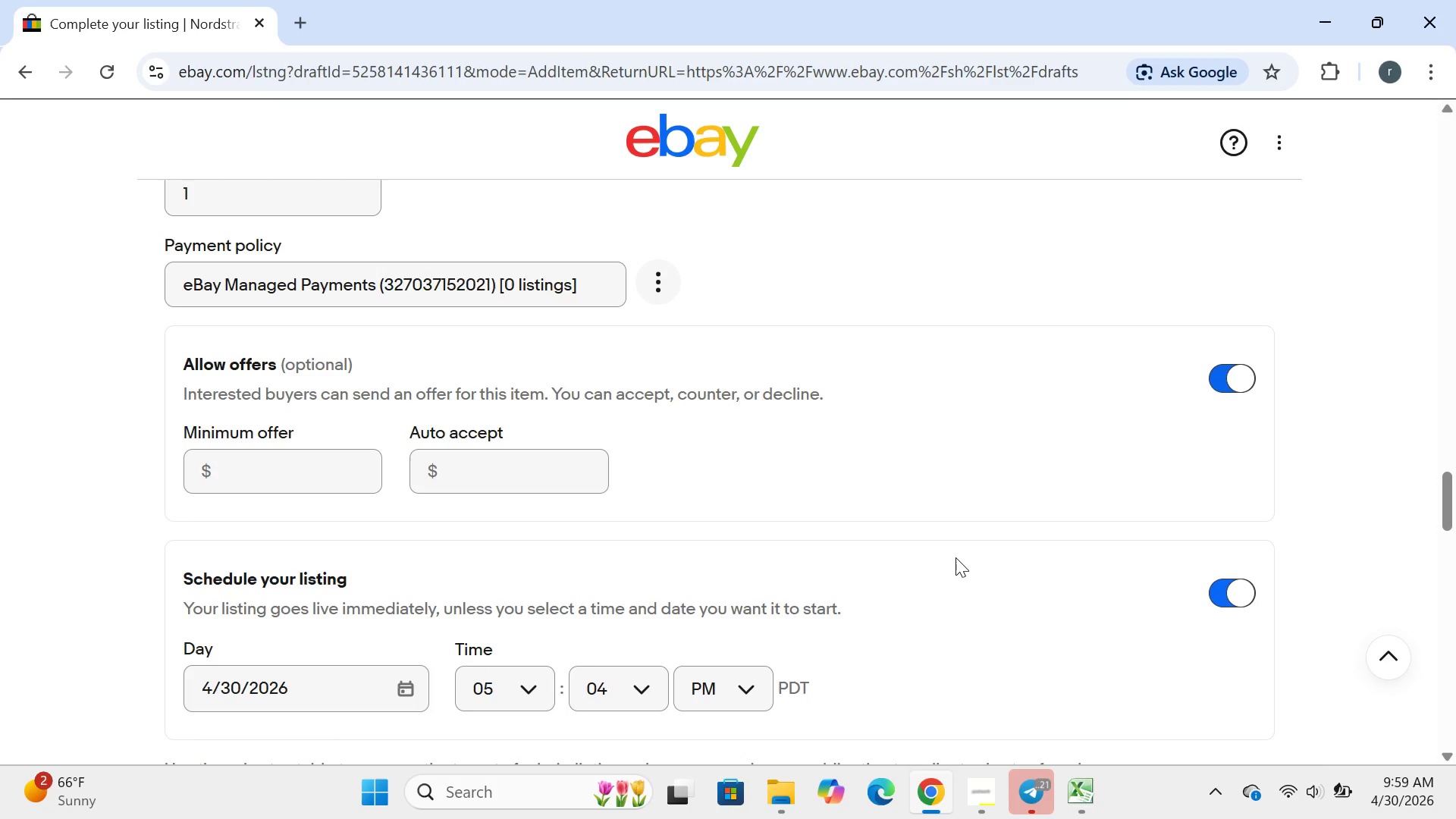 
wait(7.25)
 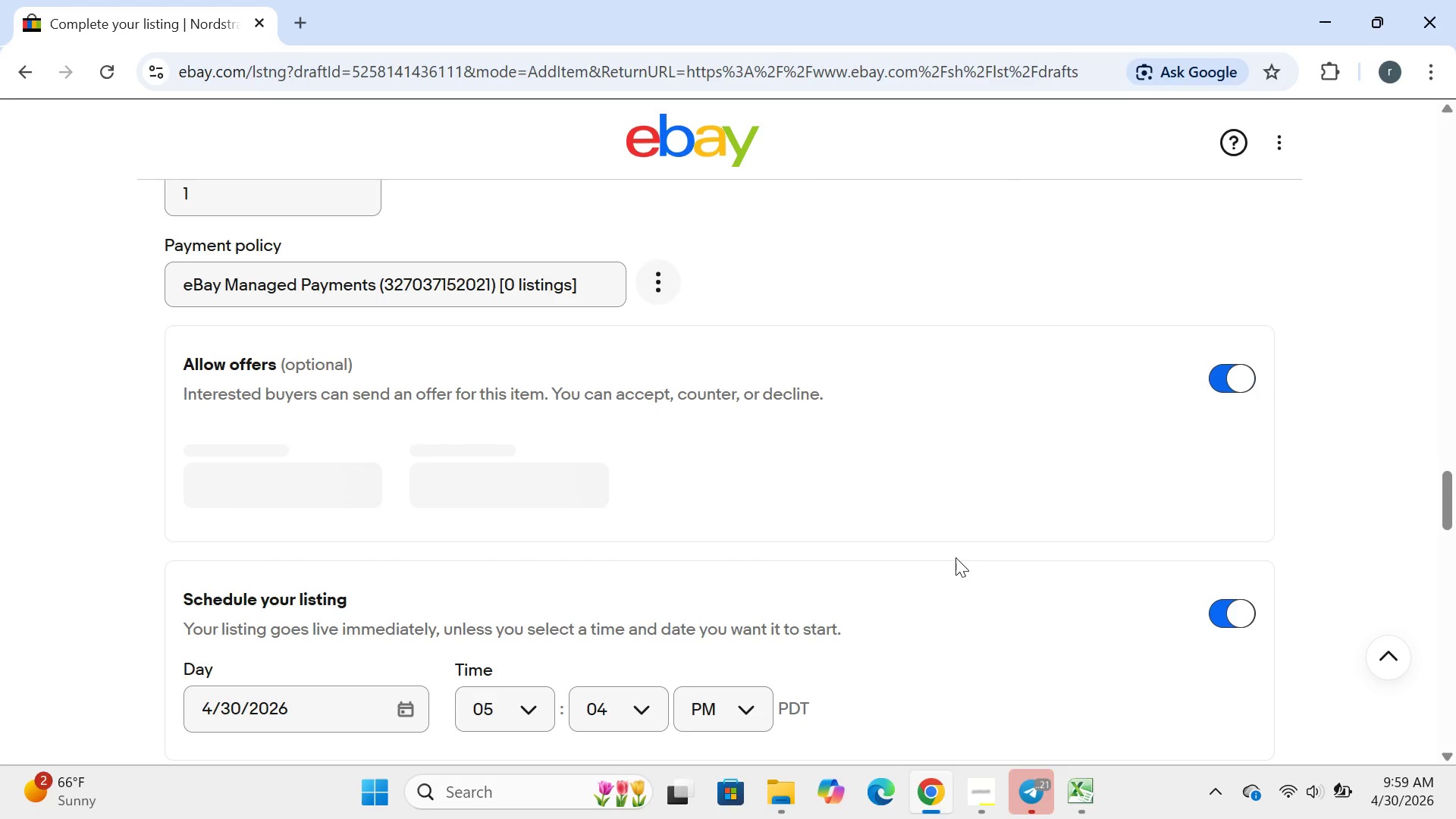 
left_click([291, 469])
 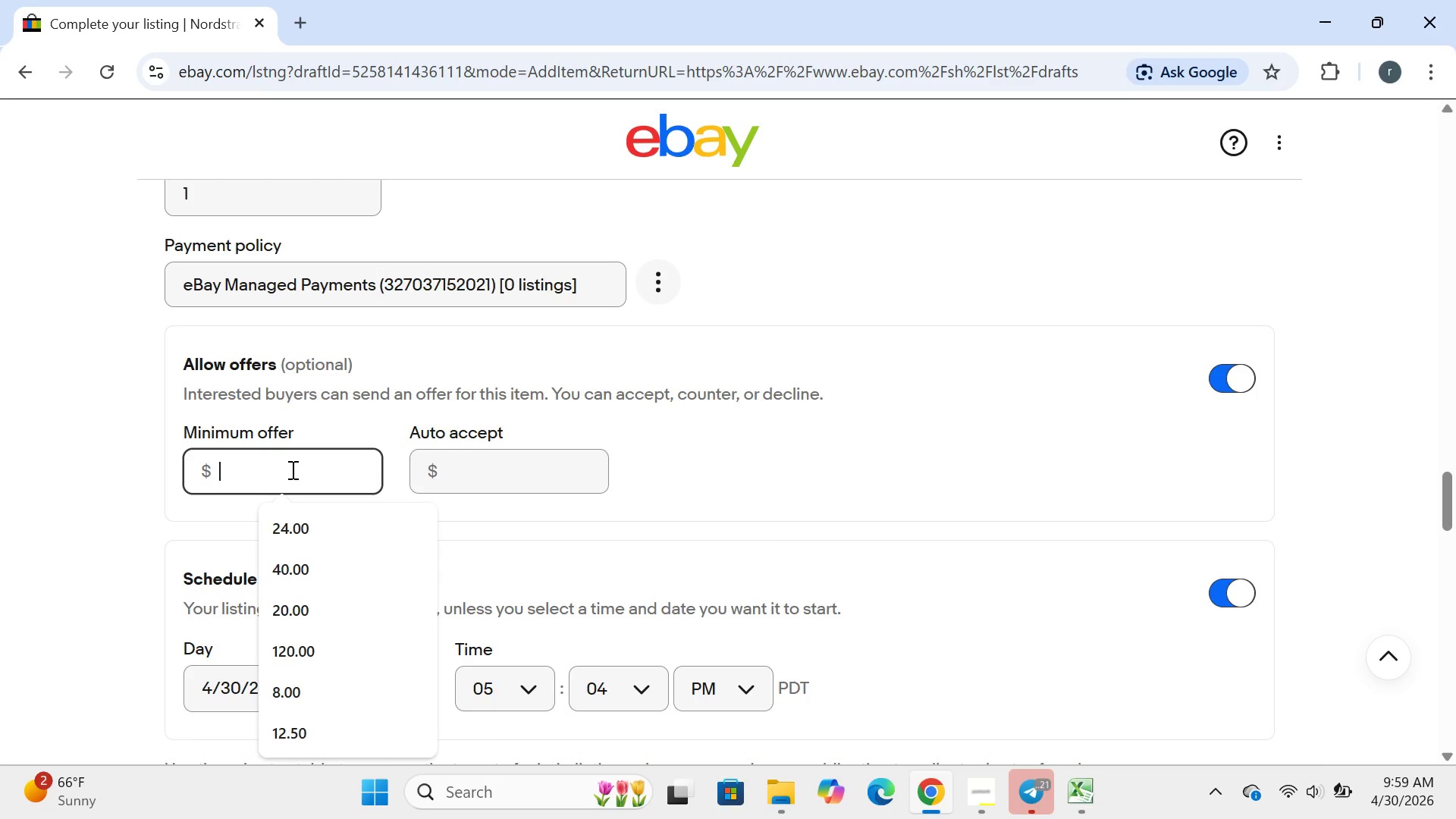 
type(148)
 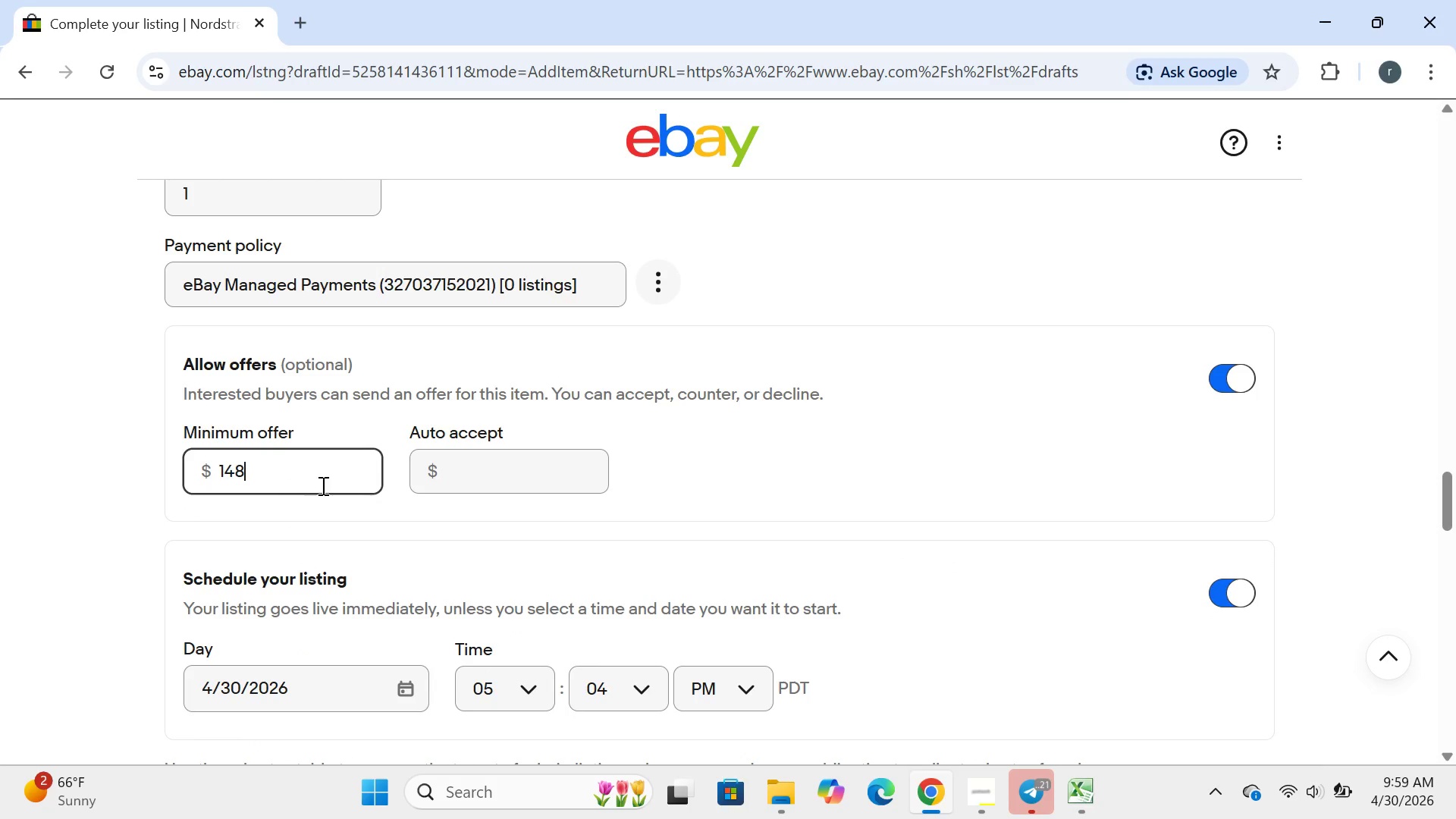 
left_click([500, 475])
 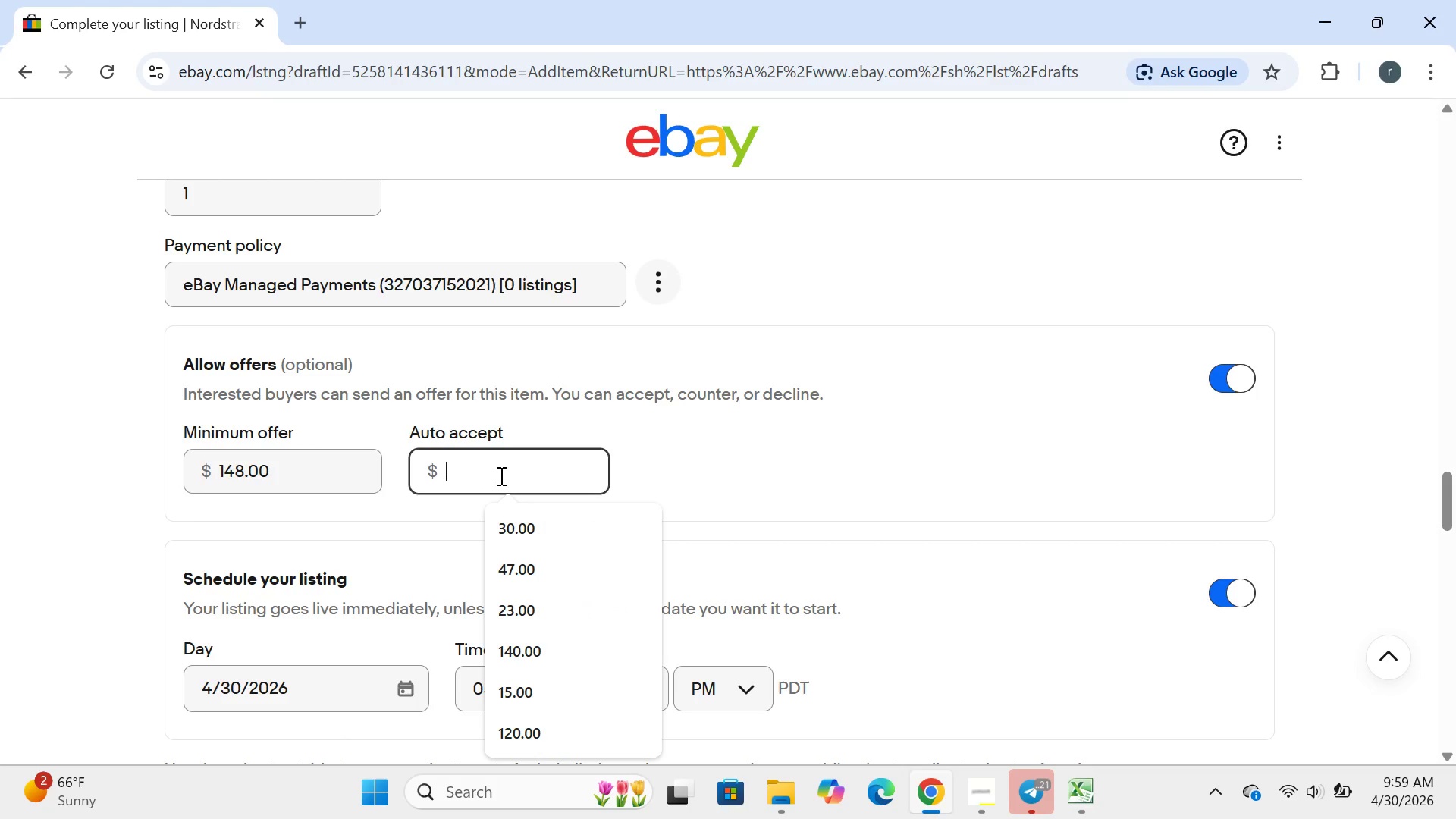 
type(175)
 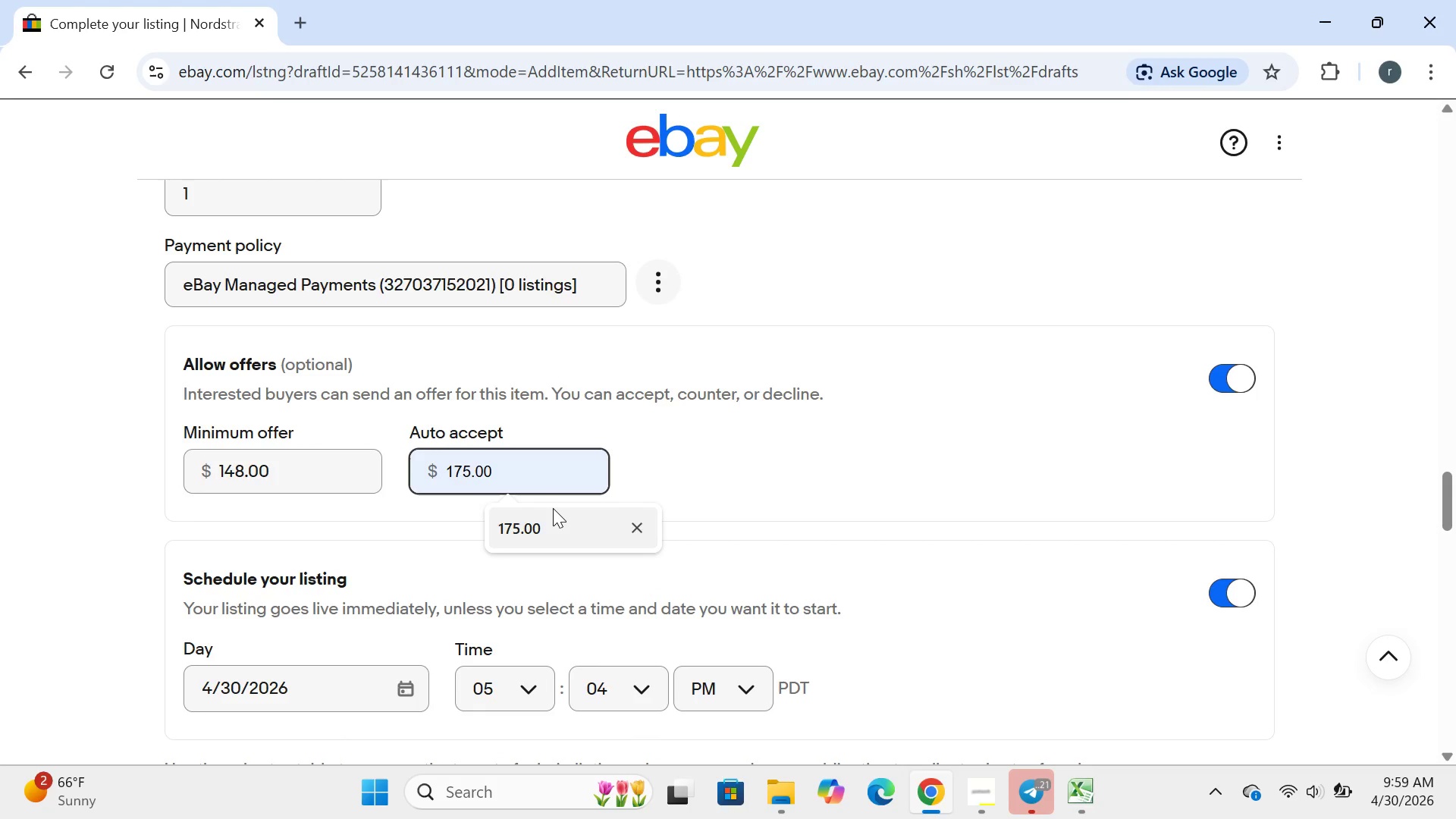 
left_click([553, 508])
 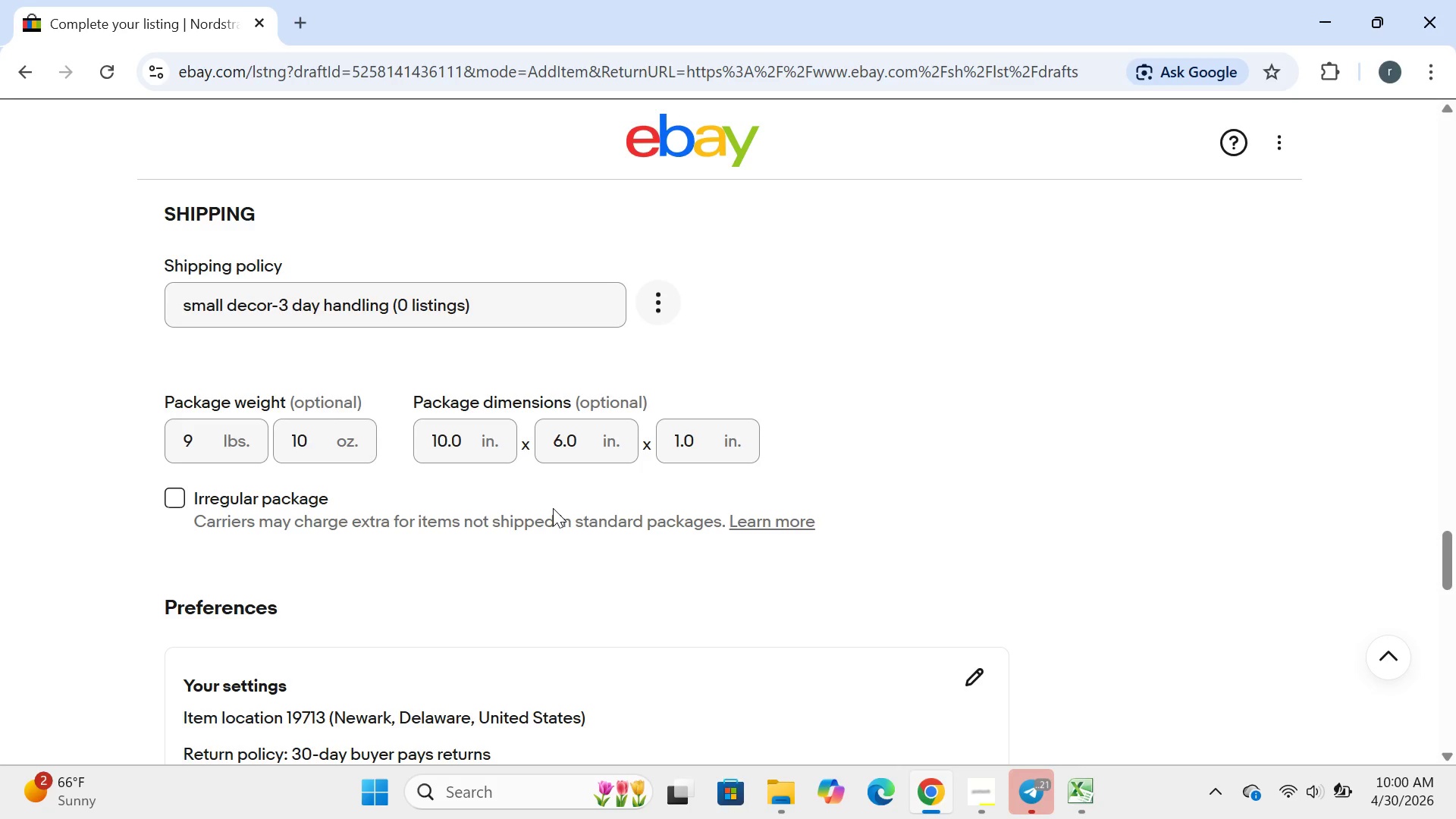 
wait(65.25)
 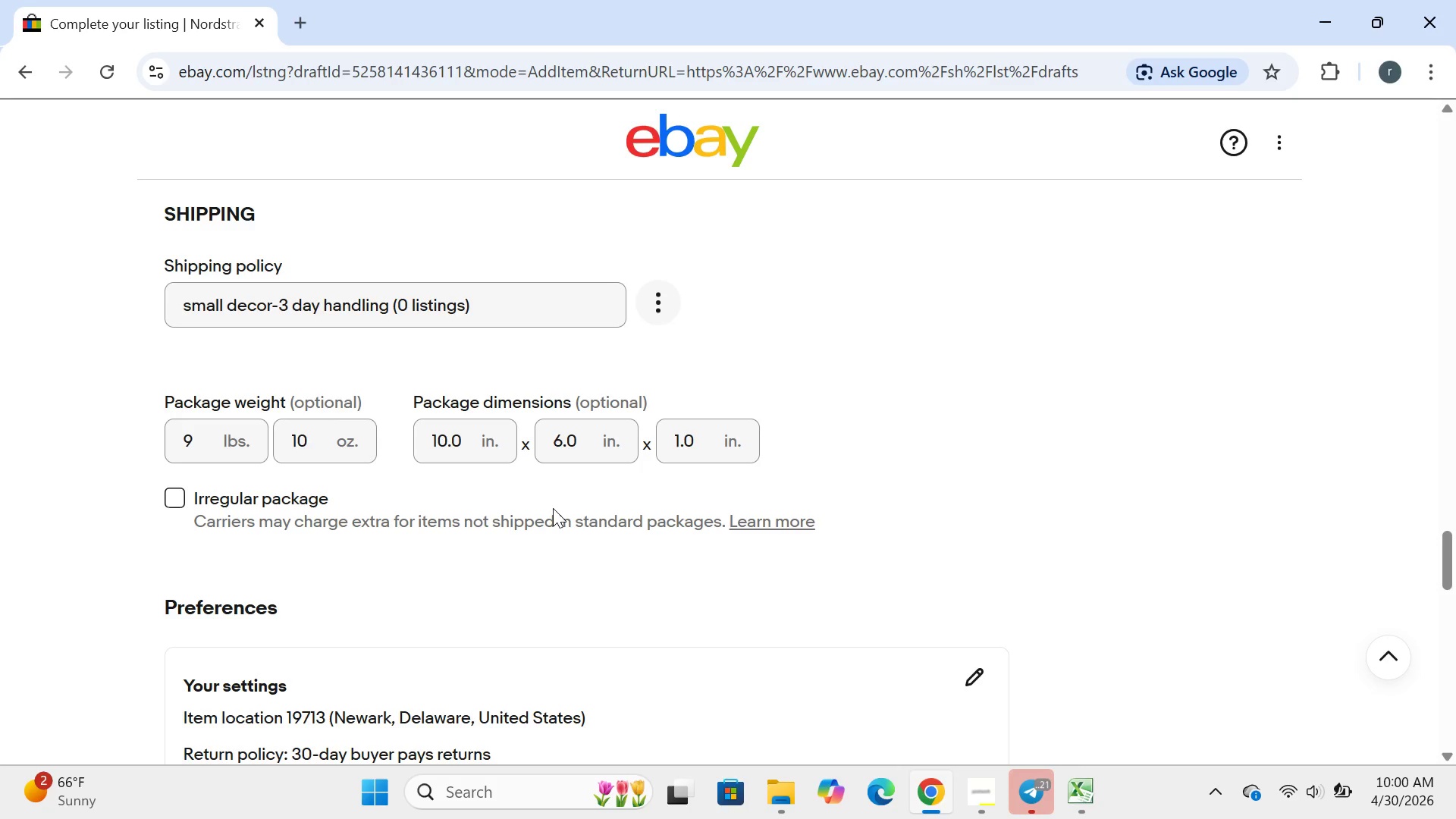 
left_click([226, 453])
 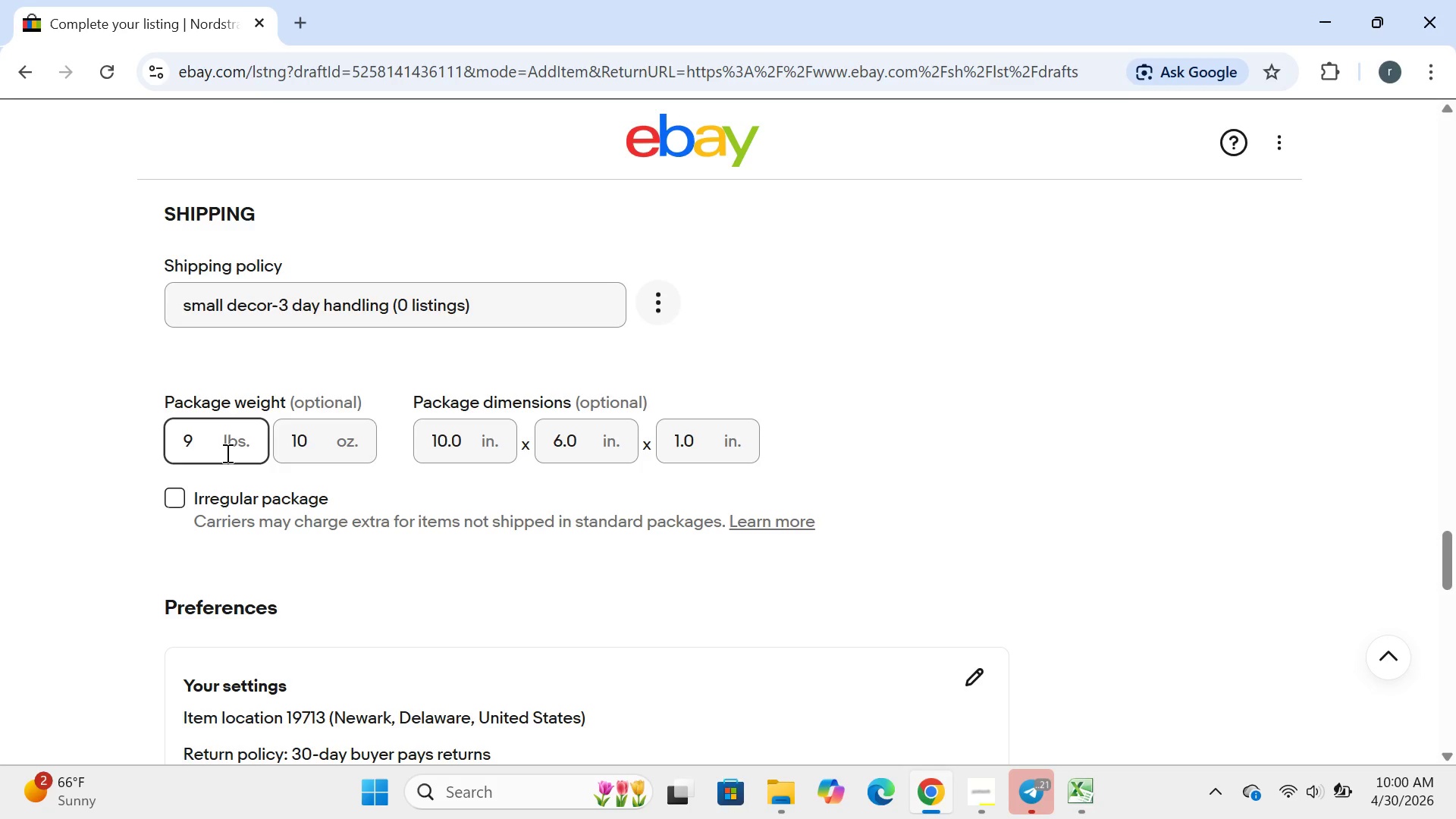 
wait(9.67)
 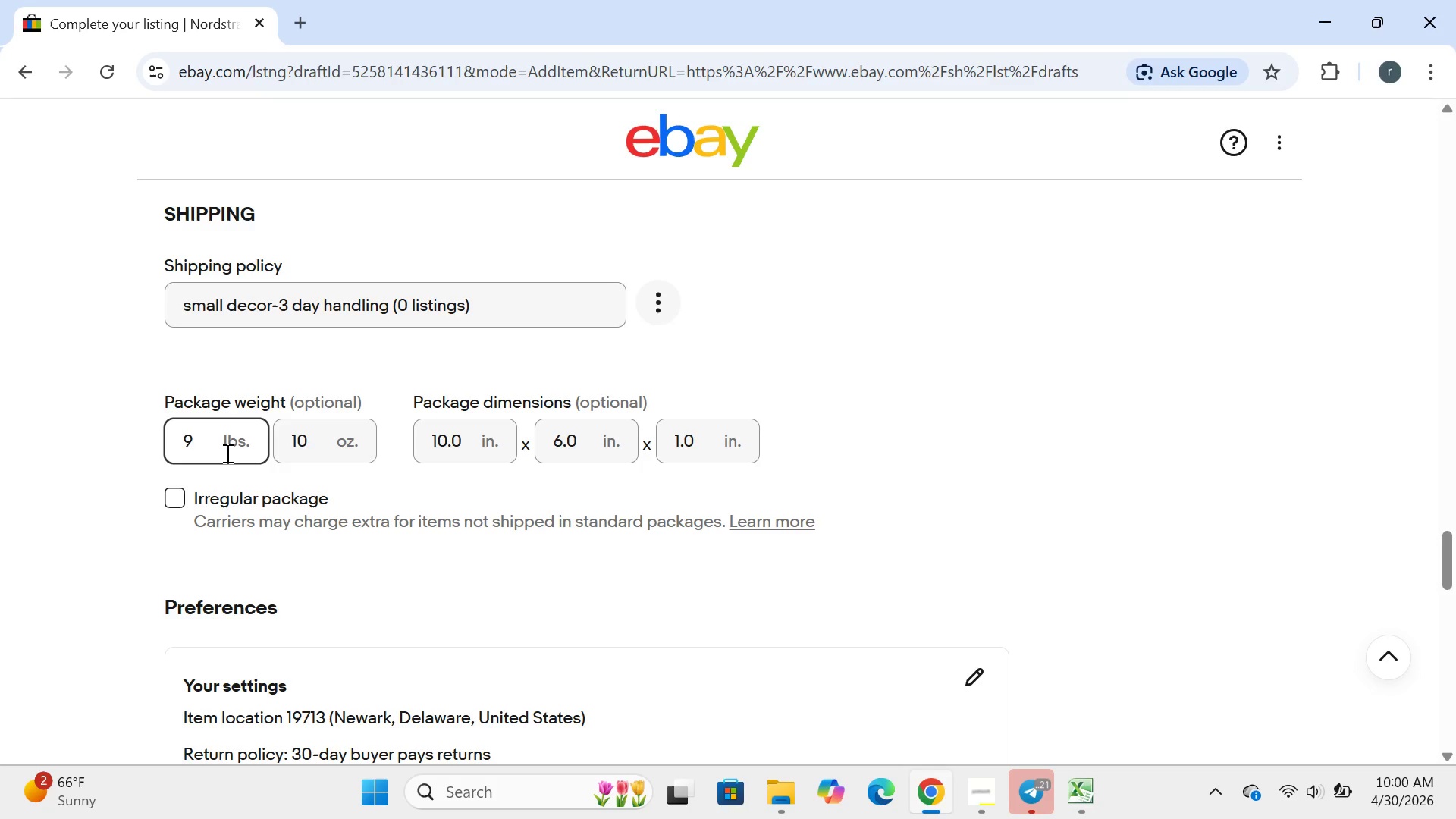 
key(Backspace)
 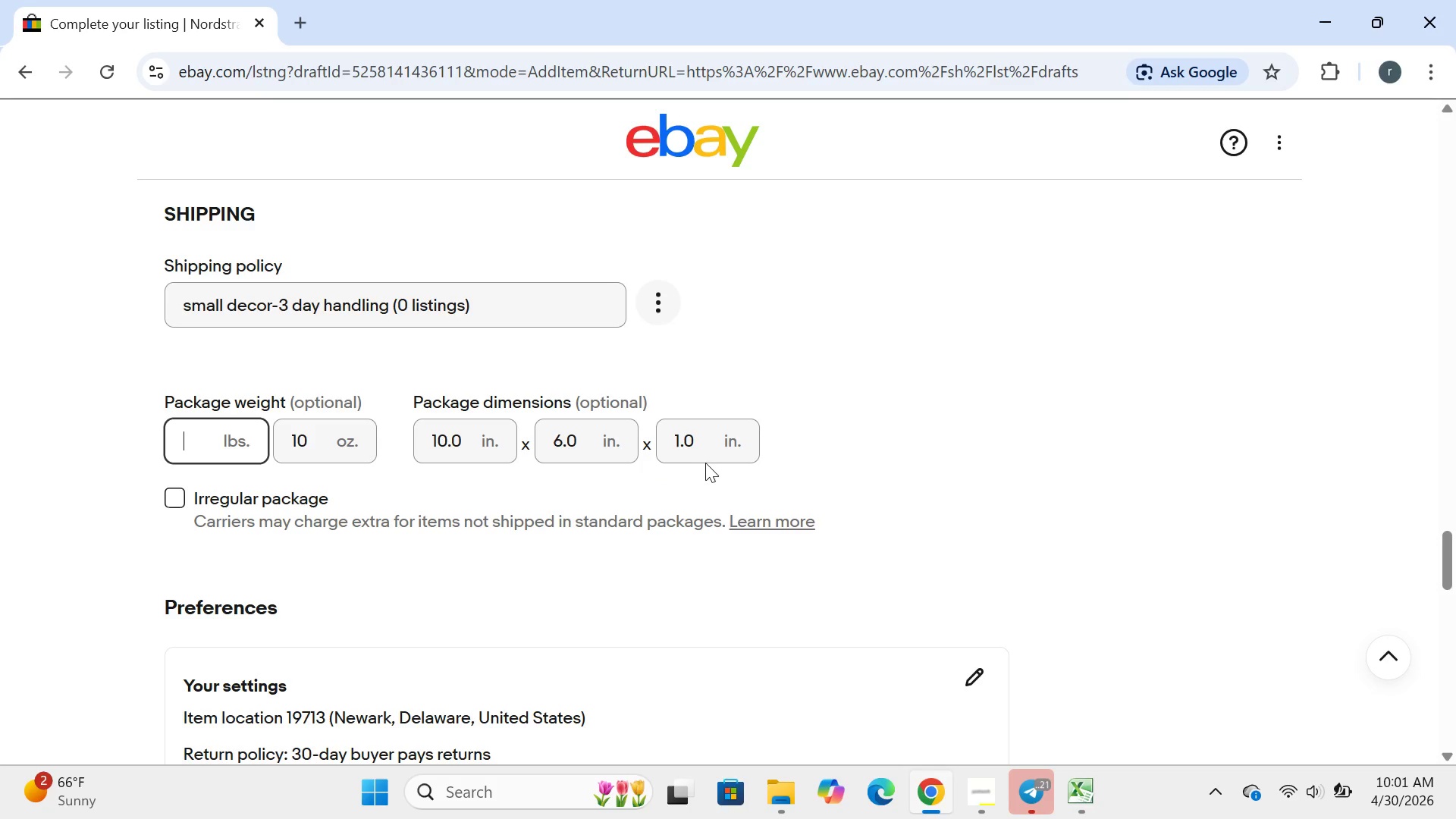 
wait(5.42)
 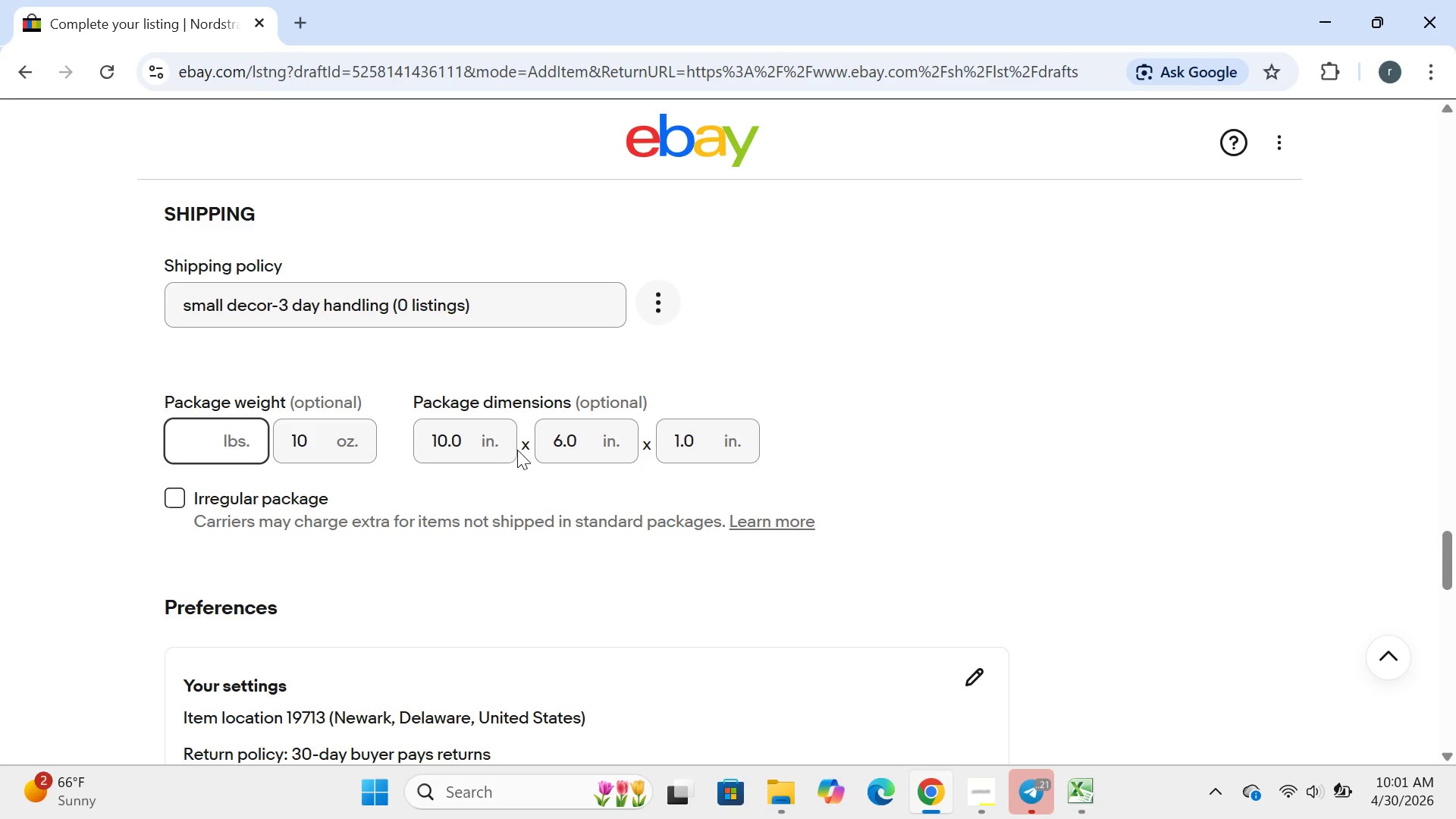 
left_click([709, 450])
 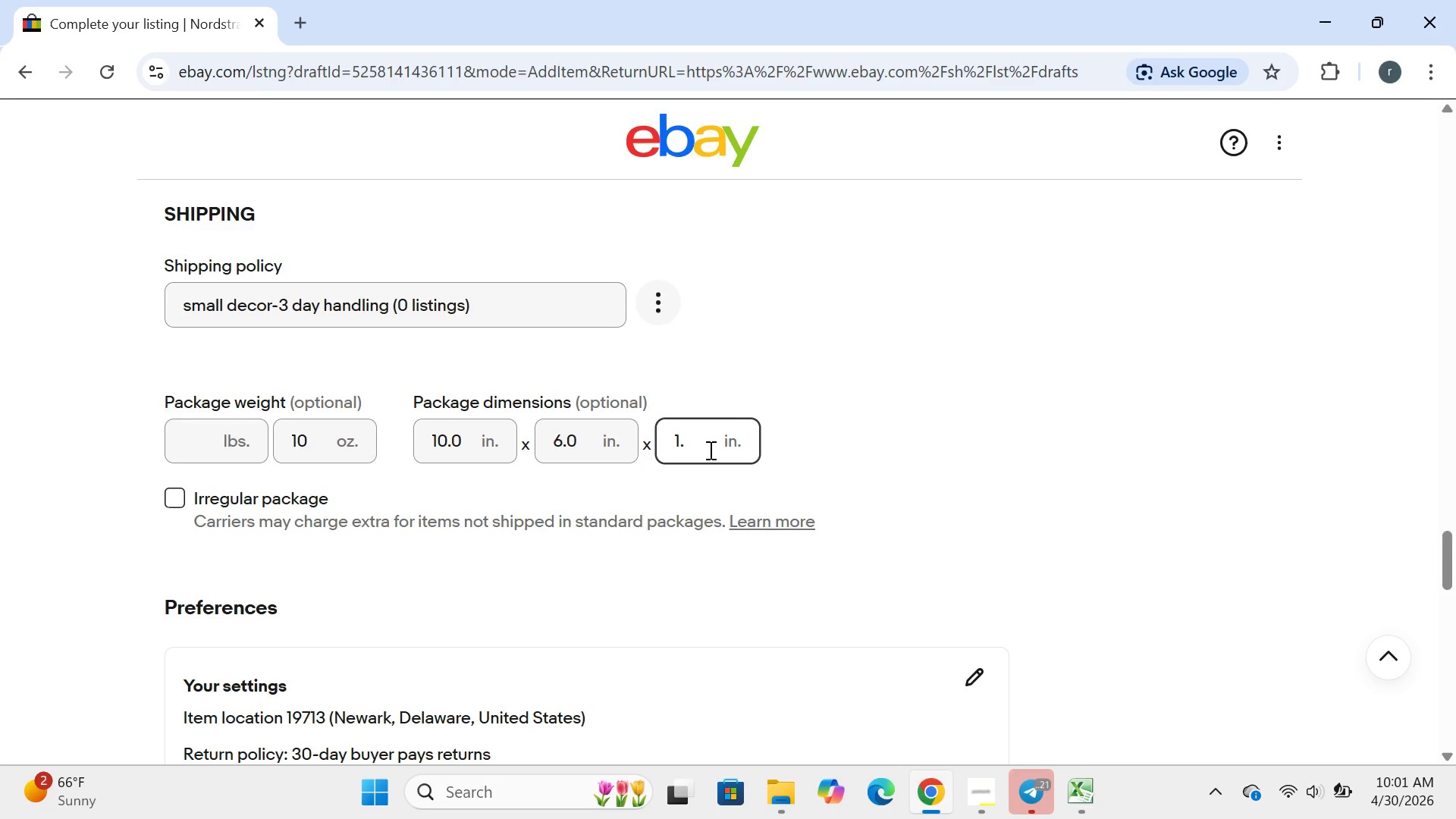 
key(Backspace)
 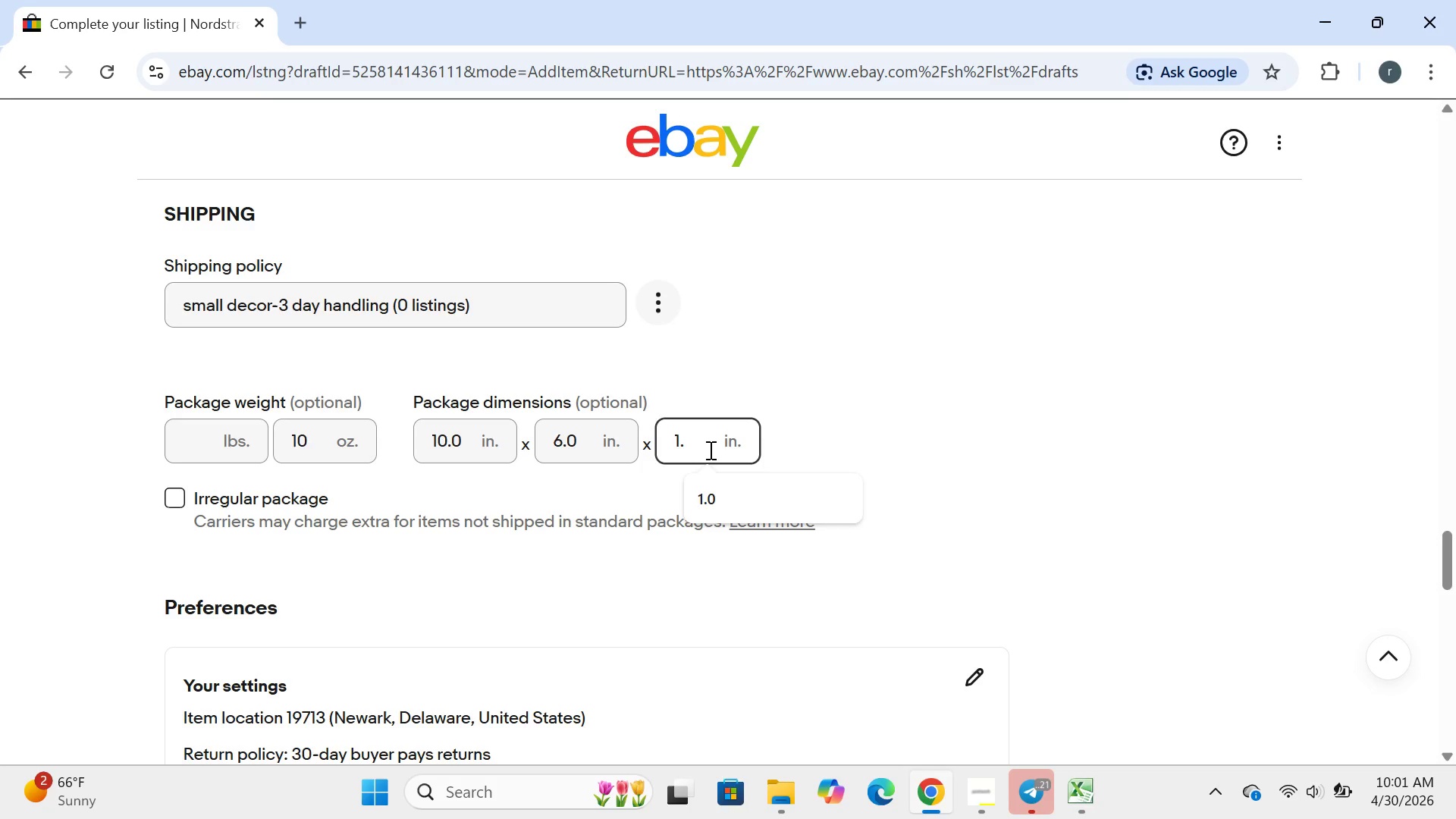 
key(5)
 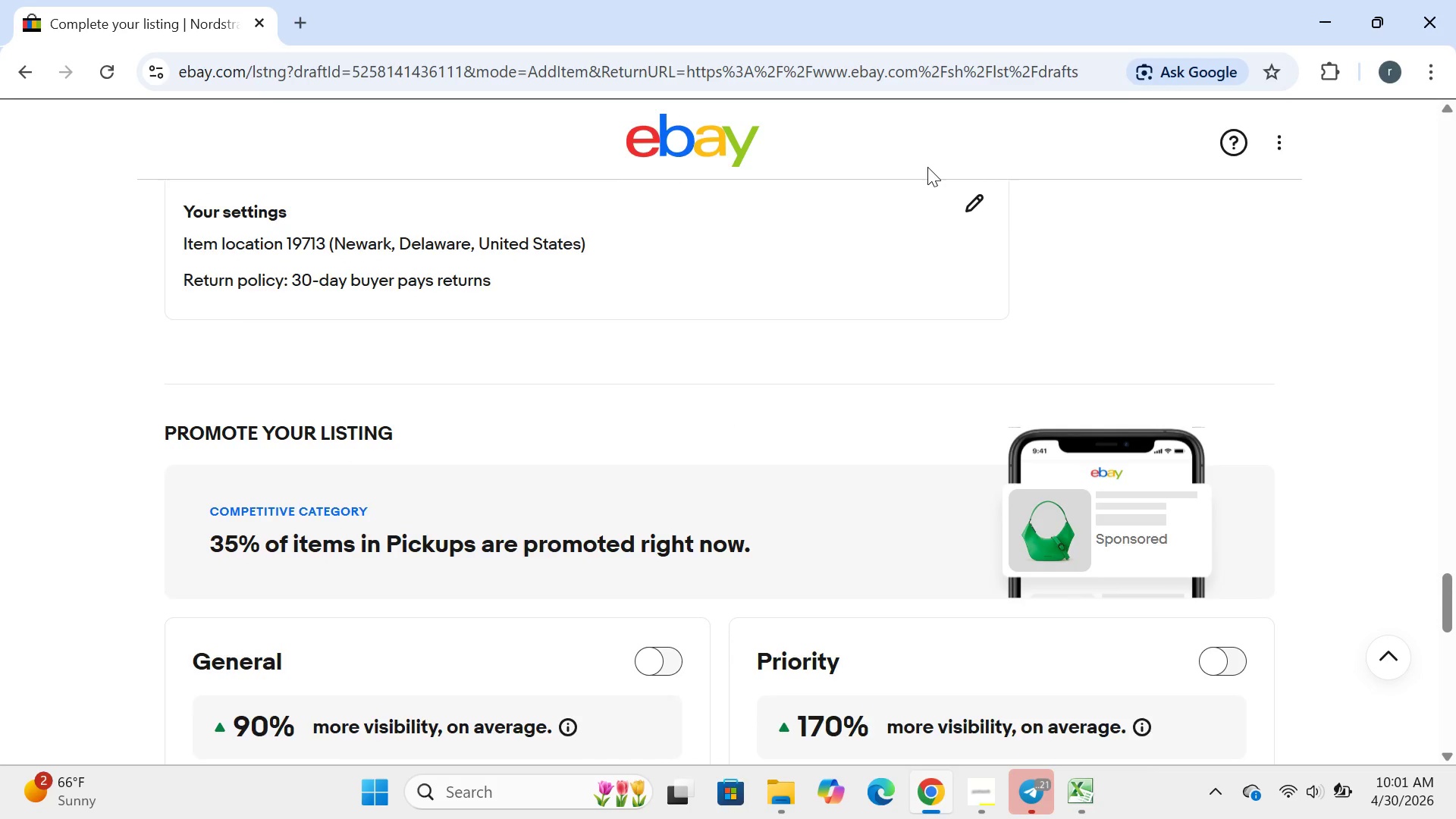 
wait(10.36)
 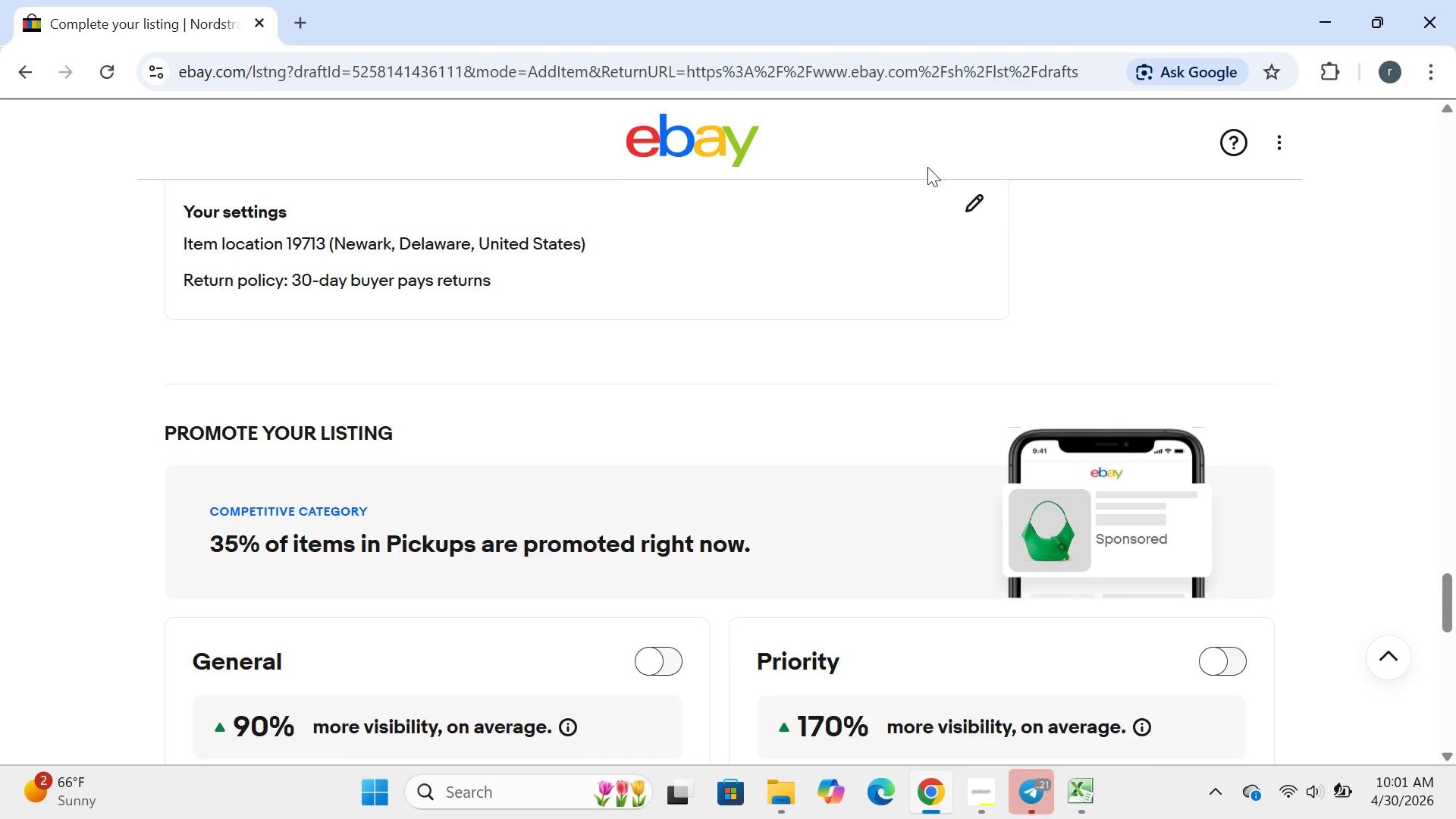 
left_click([315, 424])
 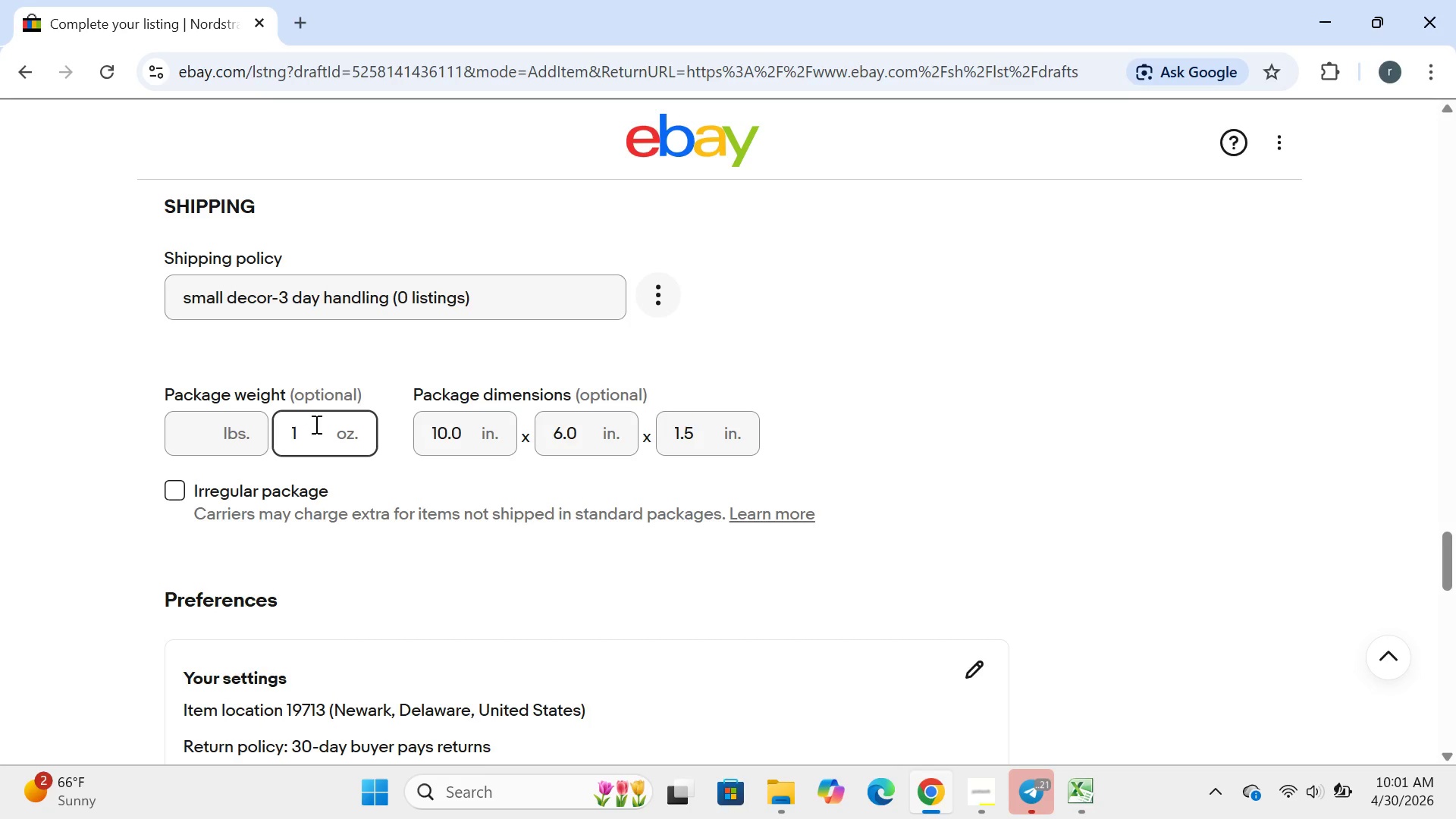 
key(Backspace)
 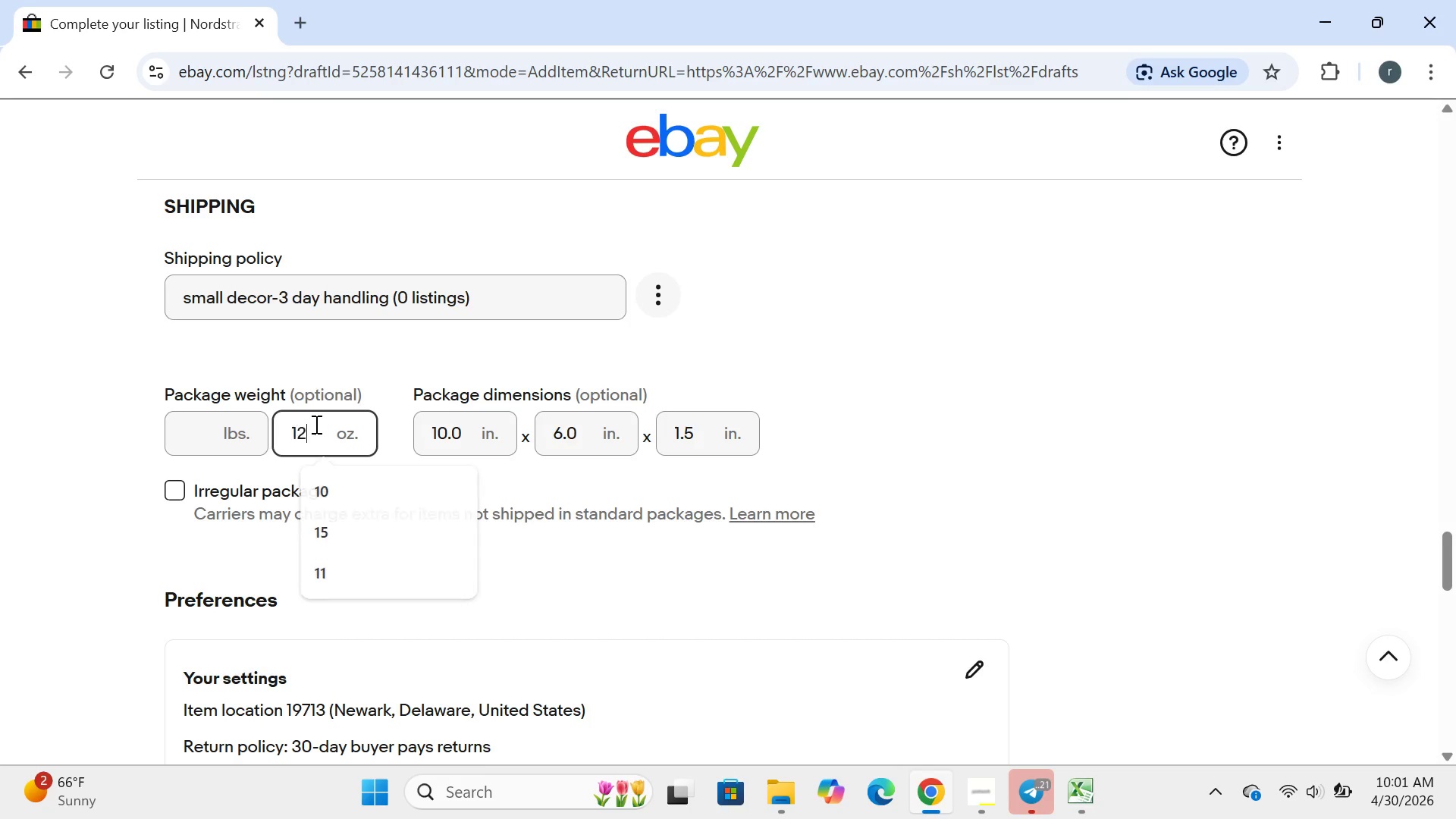 
key(2)
 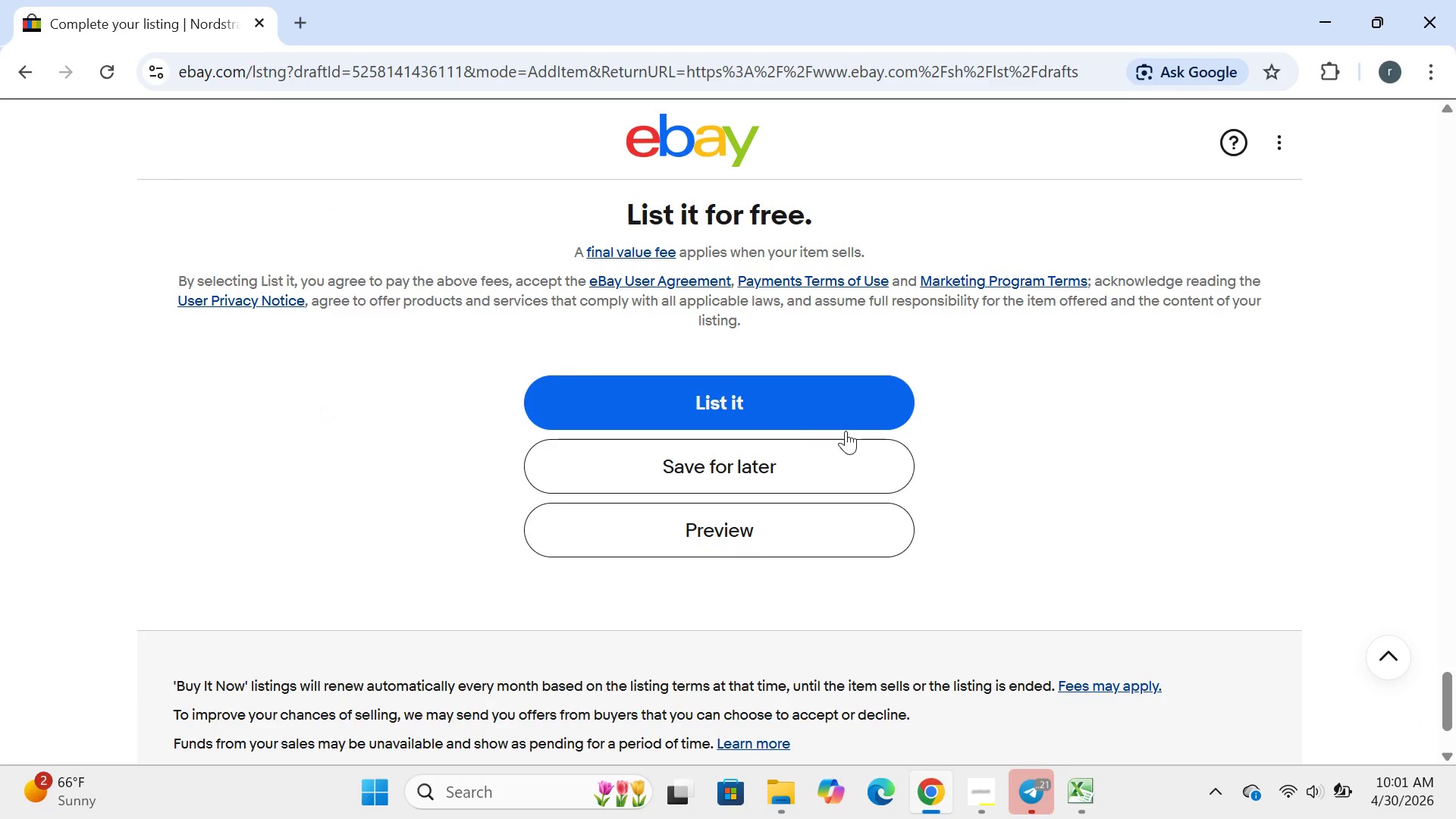 
left_click([811, 472])
 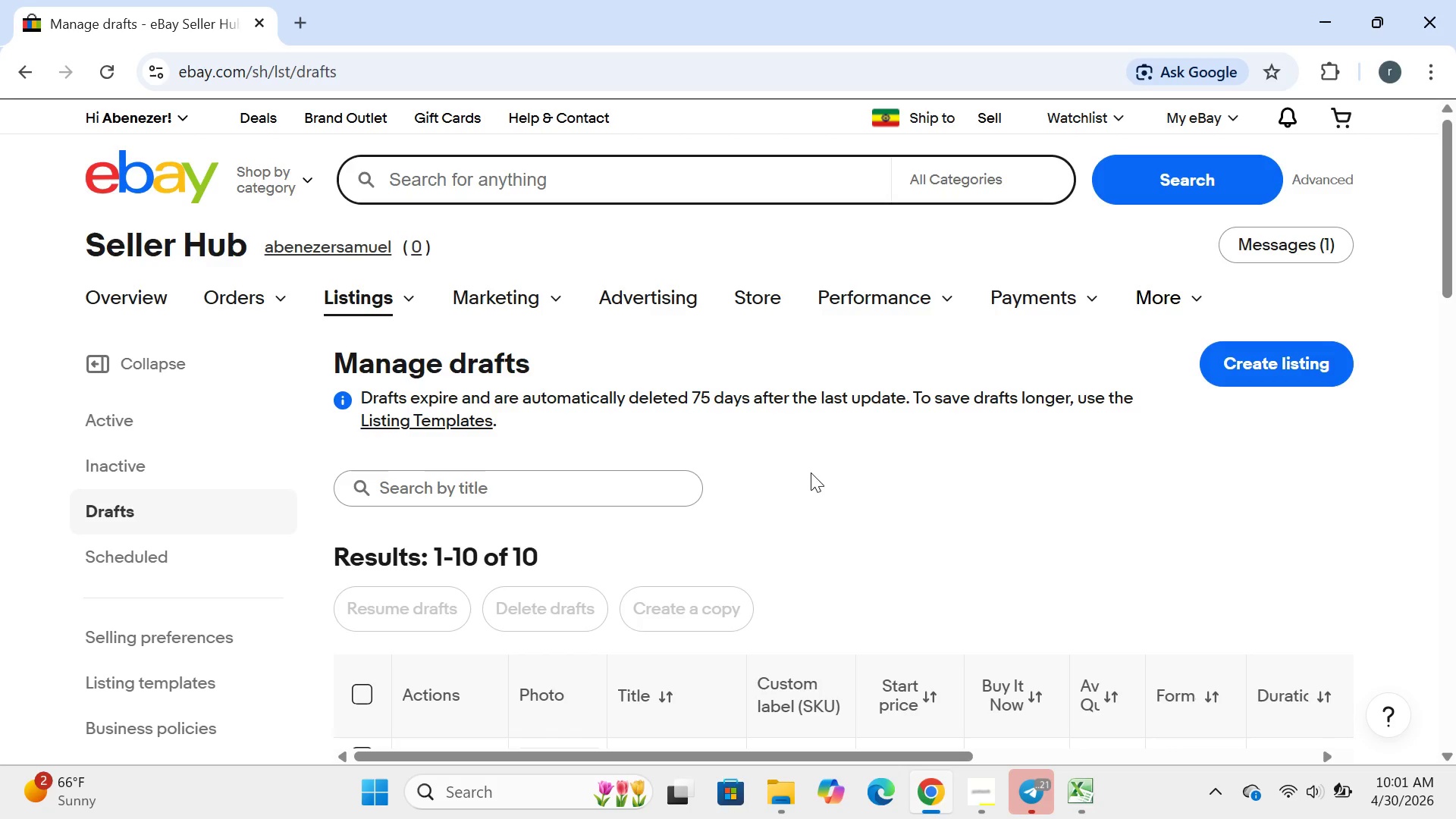 
wait(16.67)
 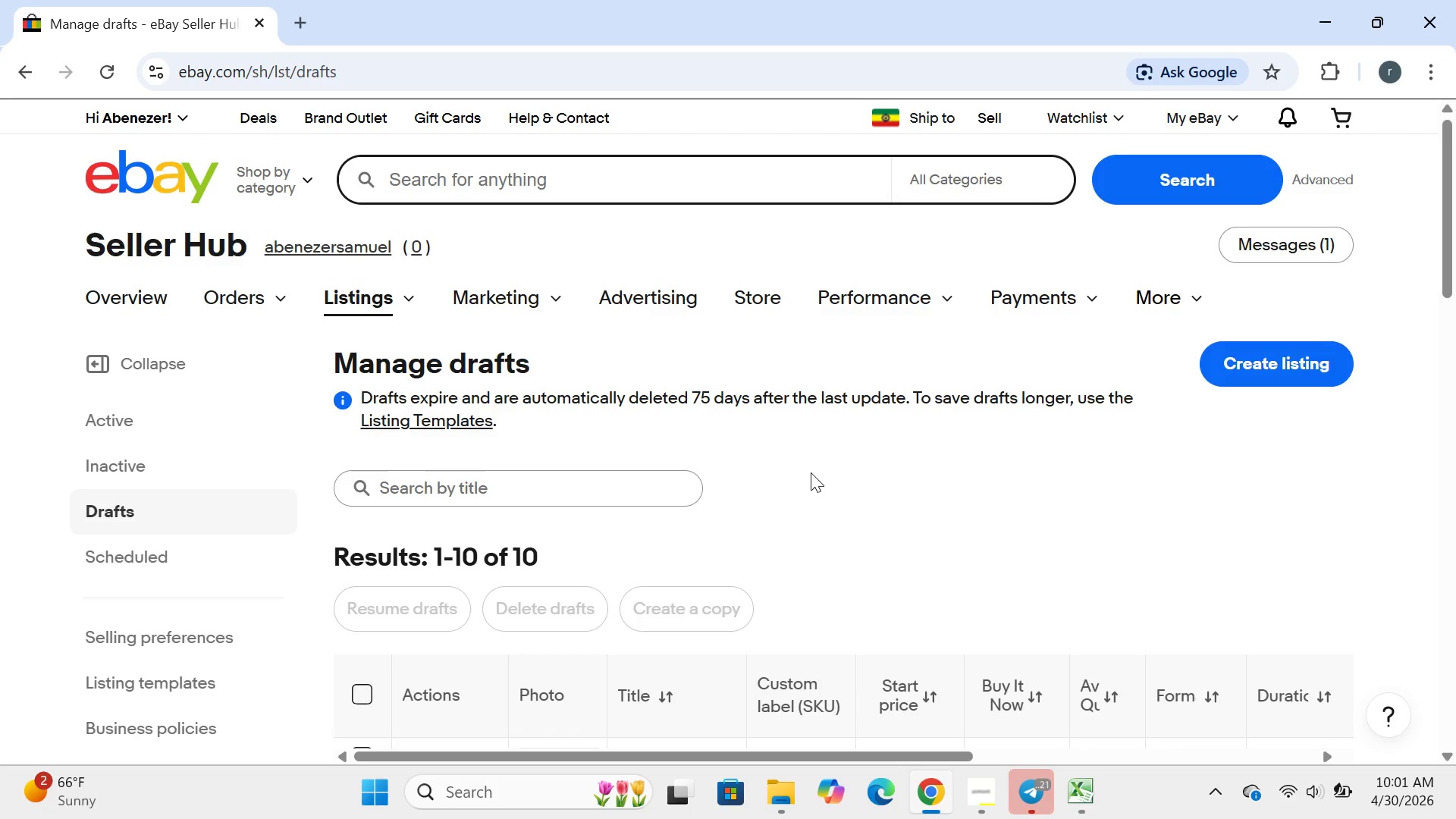 
left_click([985, 789])